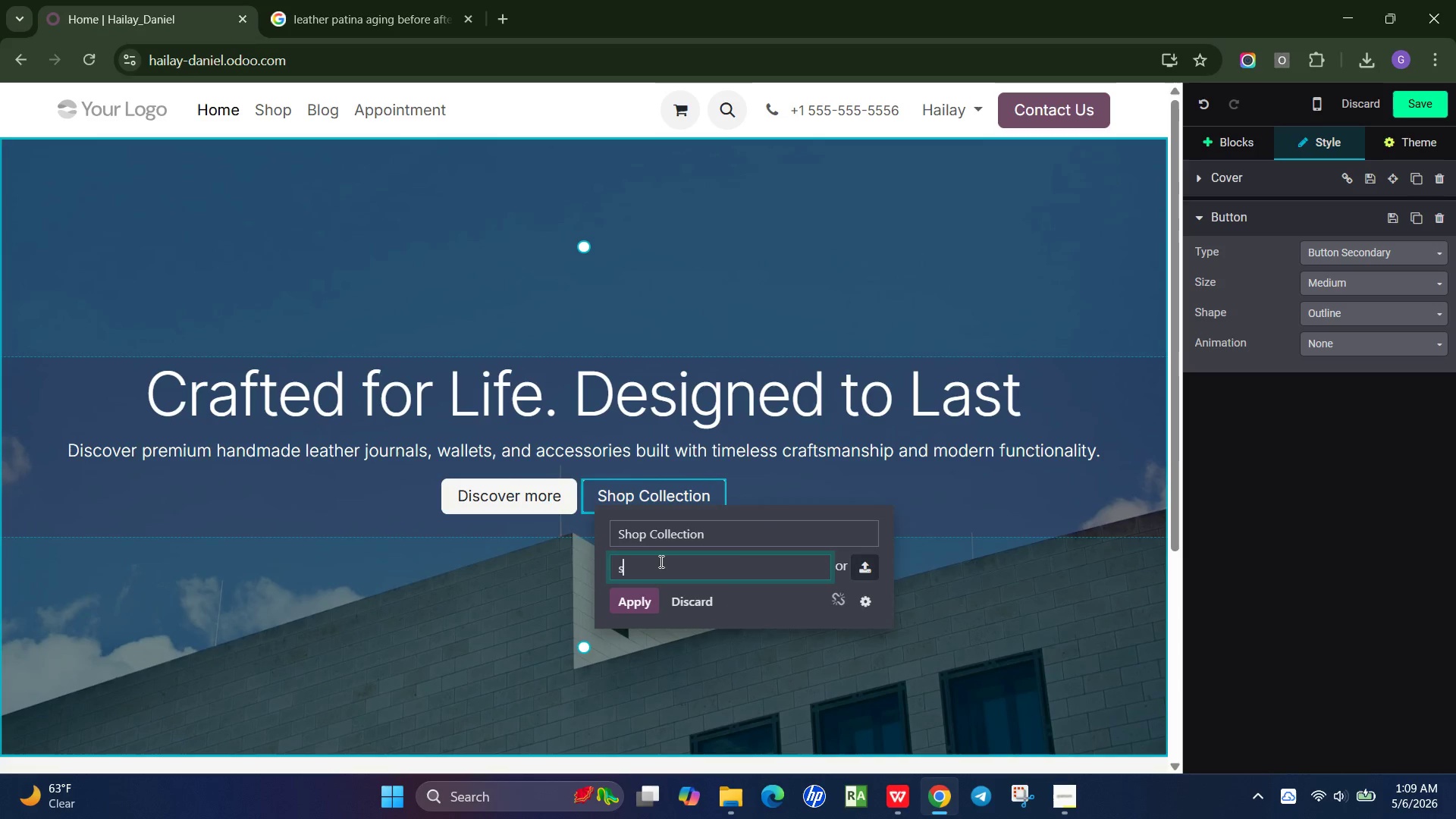 
type(shop)
key(Backspace)
key(Backspace)
key(Backspace)
key(Backspace)
type(/shop)
 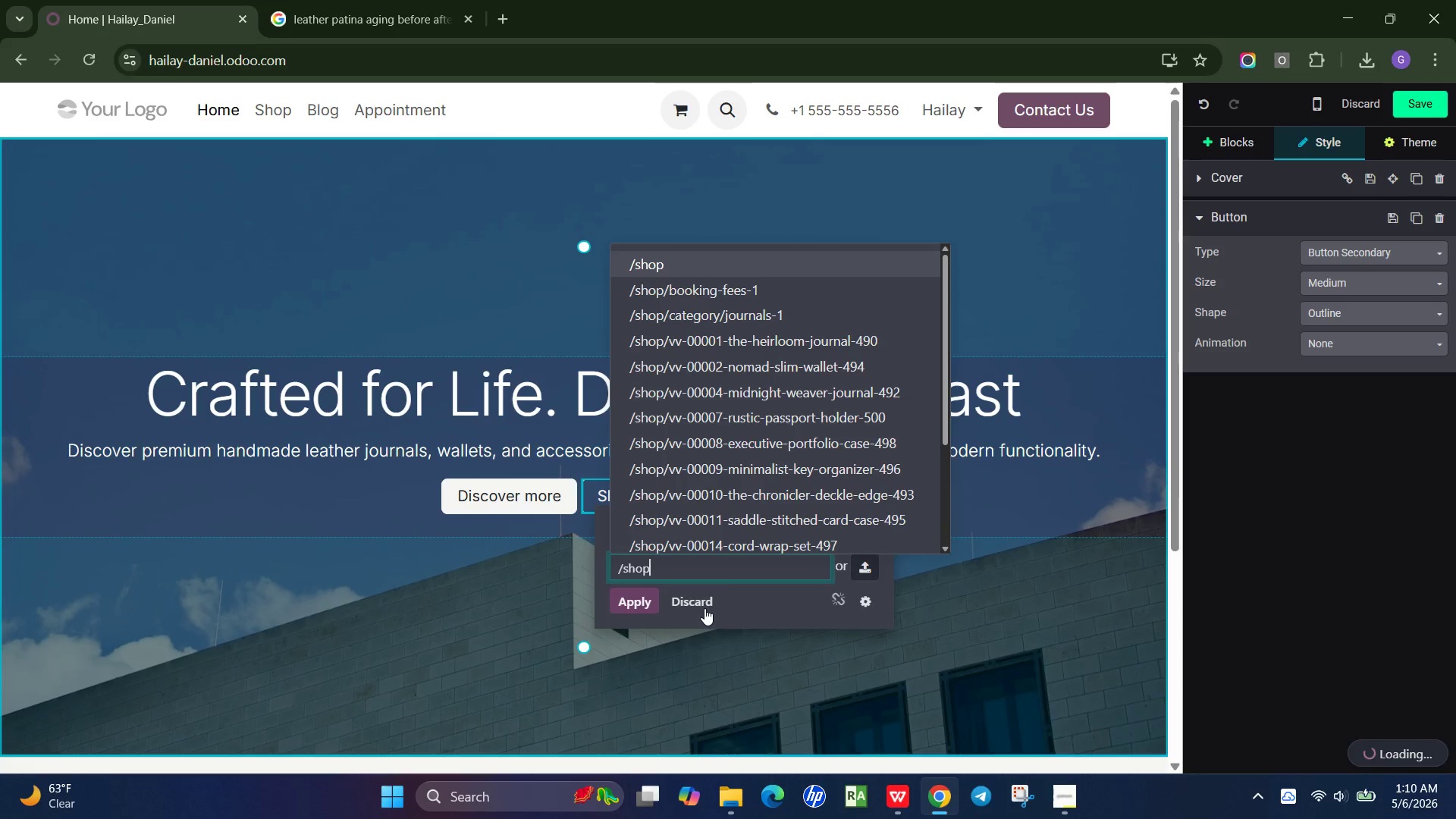 
left_click([636, 593])
 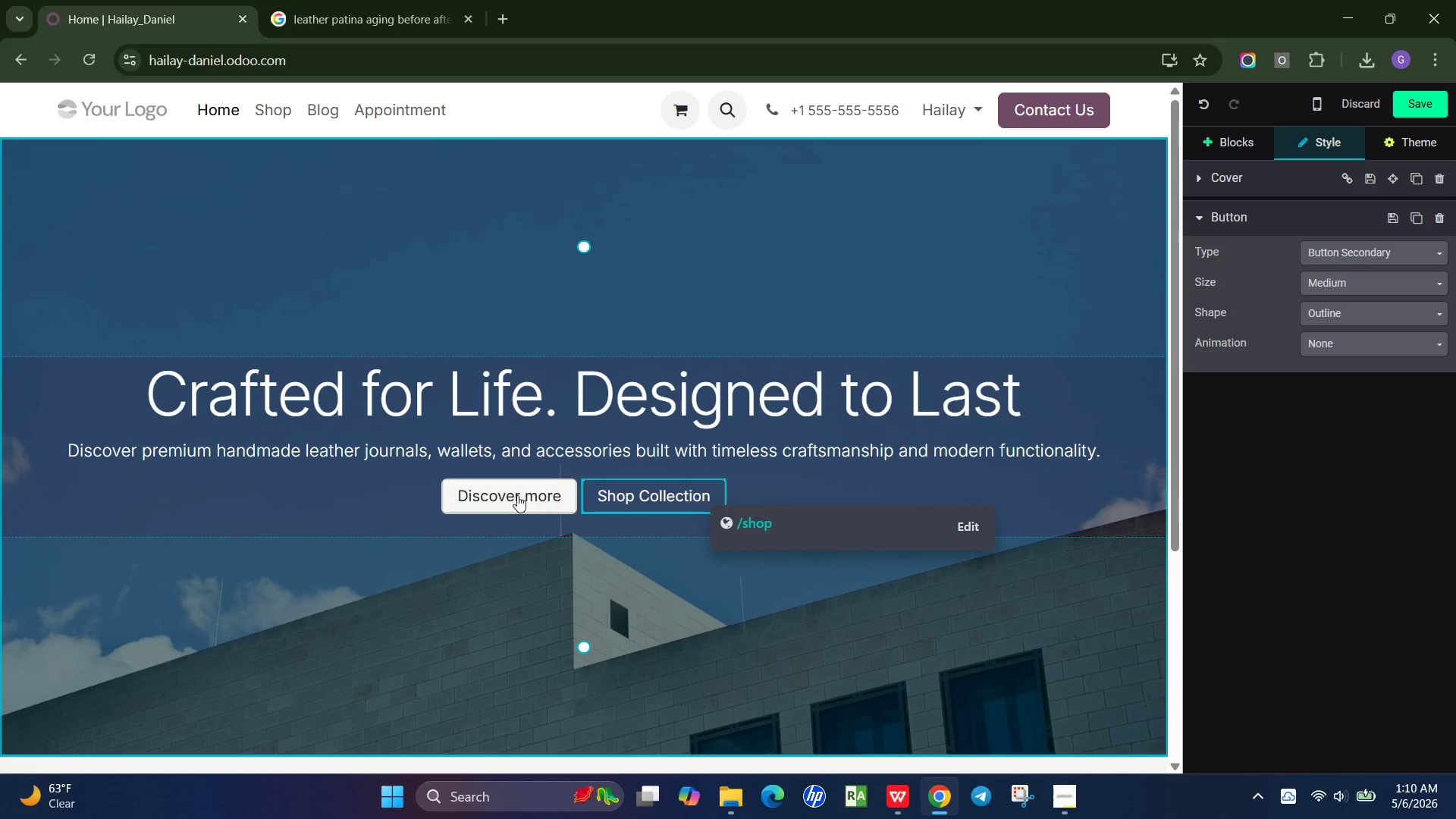 
left_click([518, 495])
 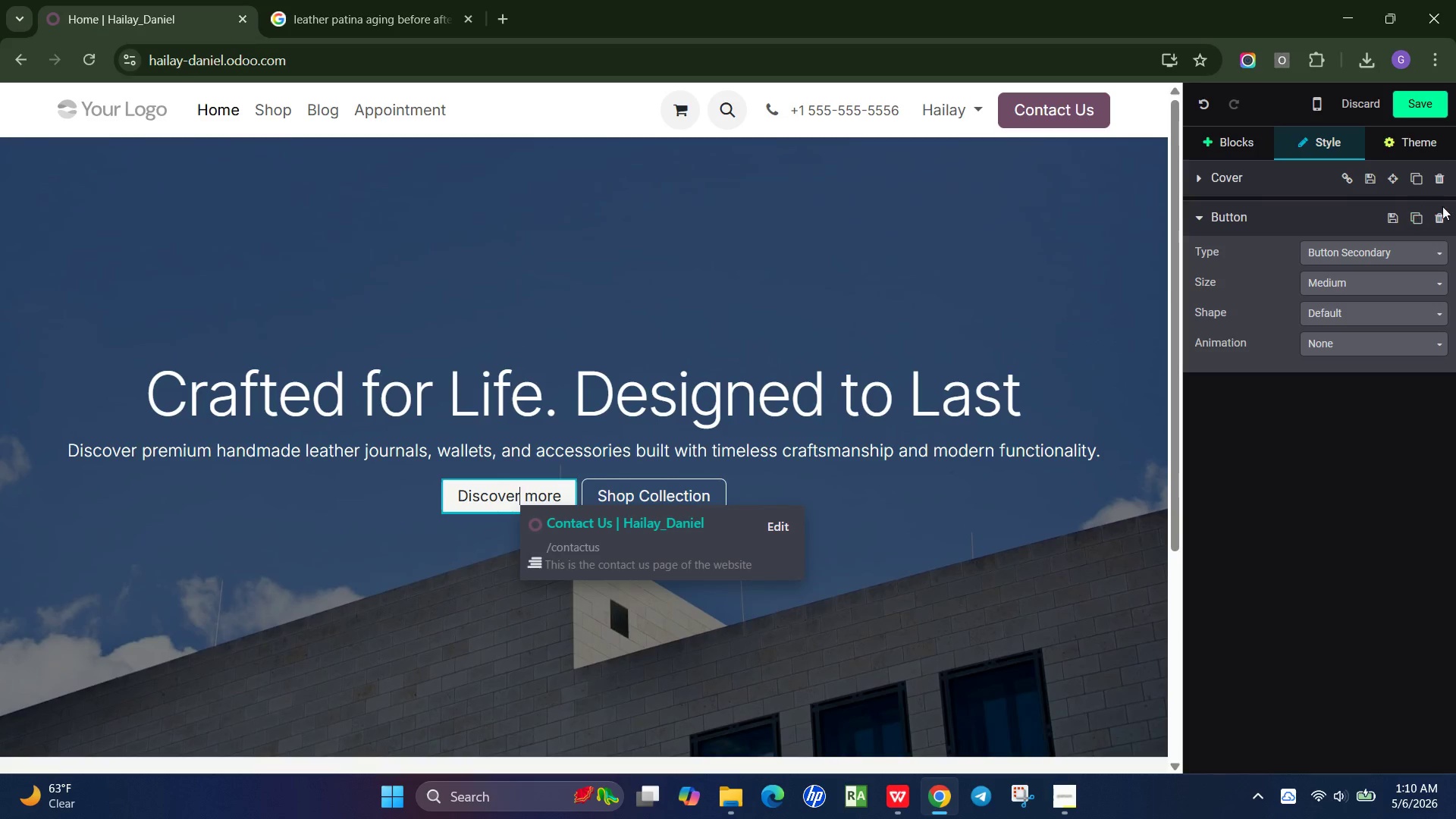 
left_click([1442, 214])
 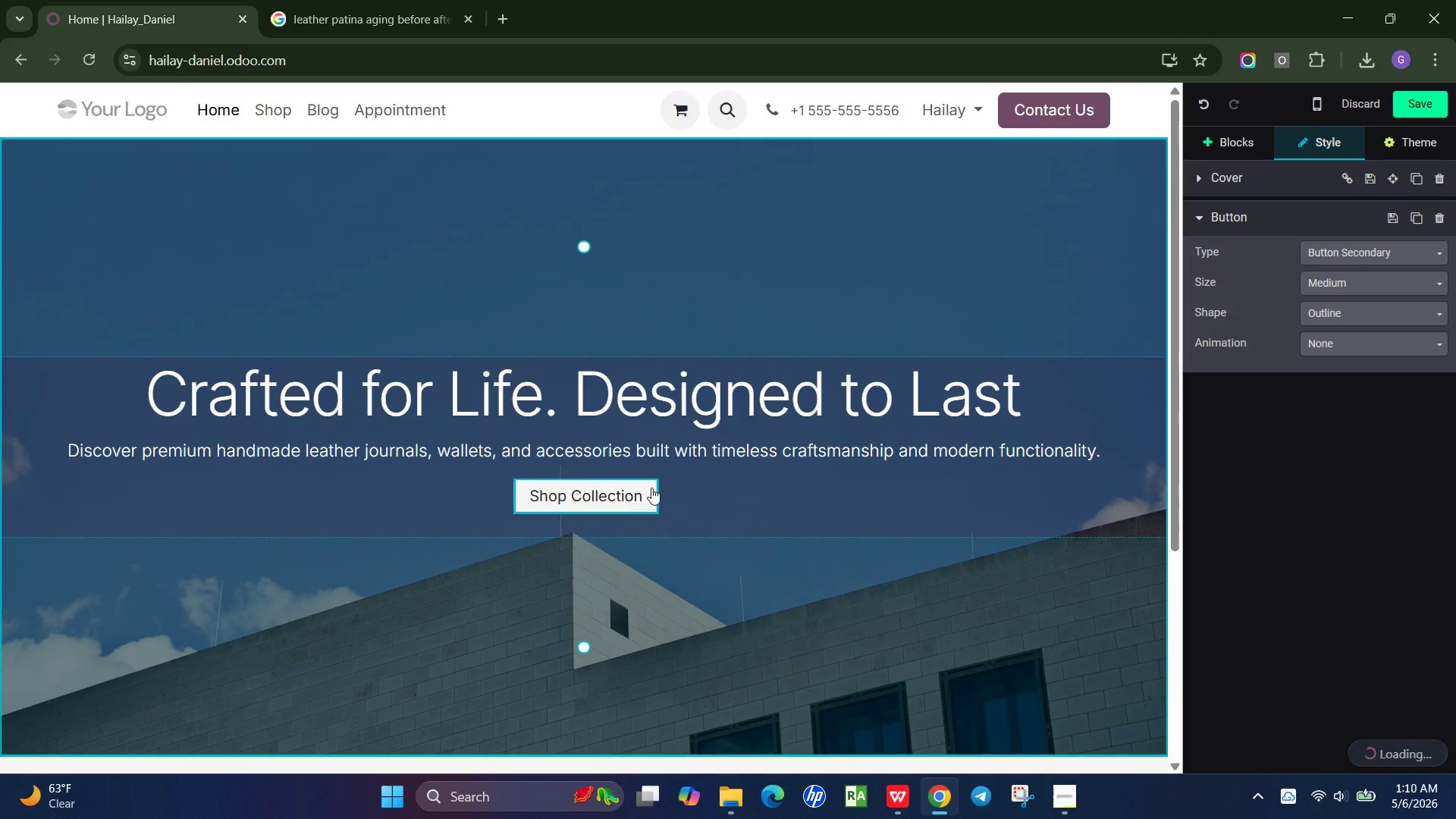 
left_click([651, 488])
 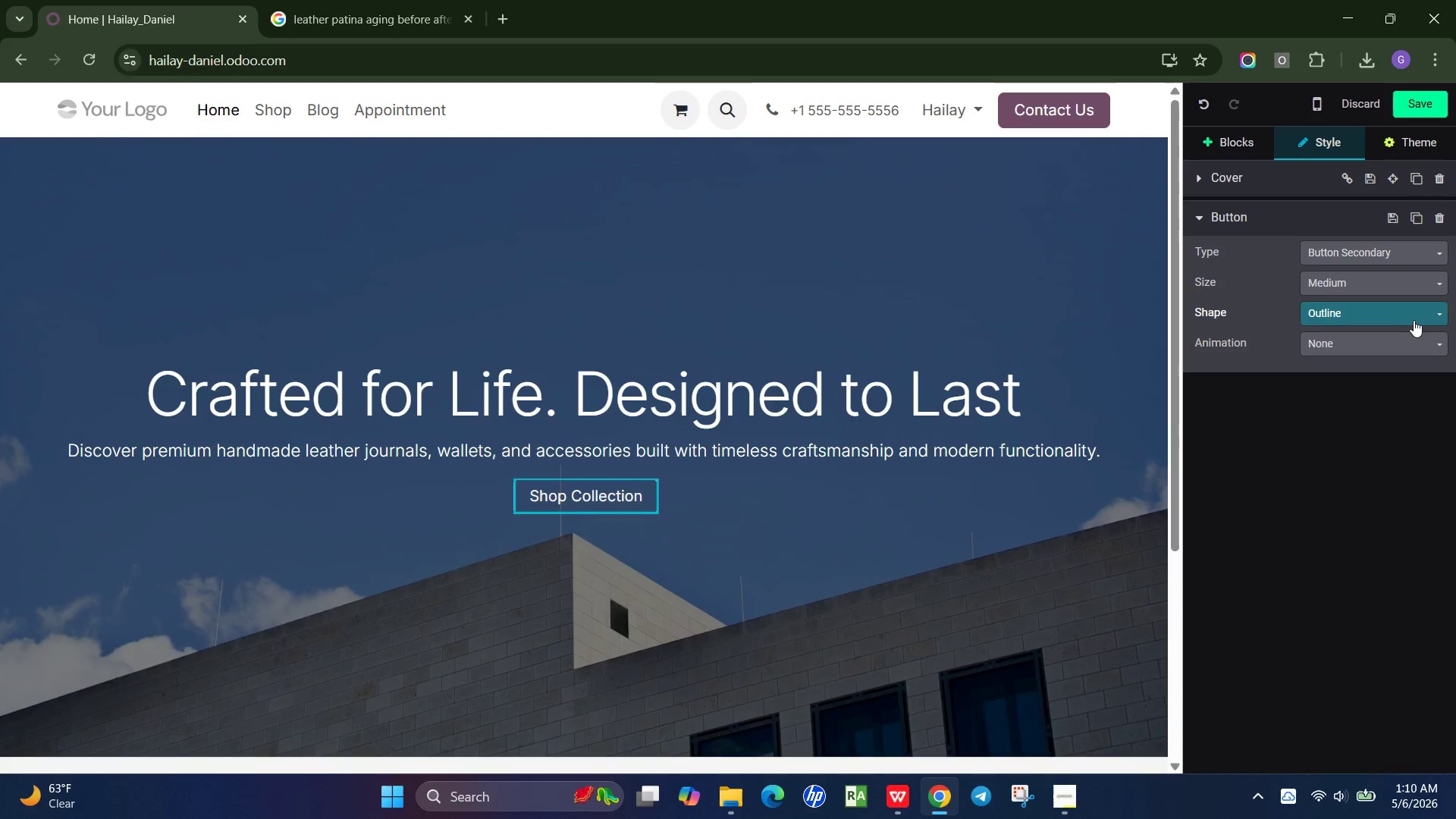 
left_click([1414, 320])
 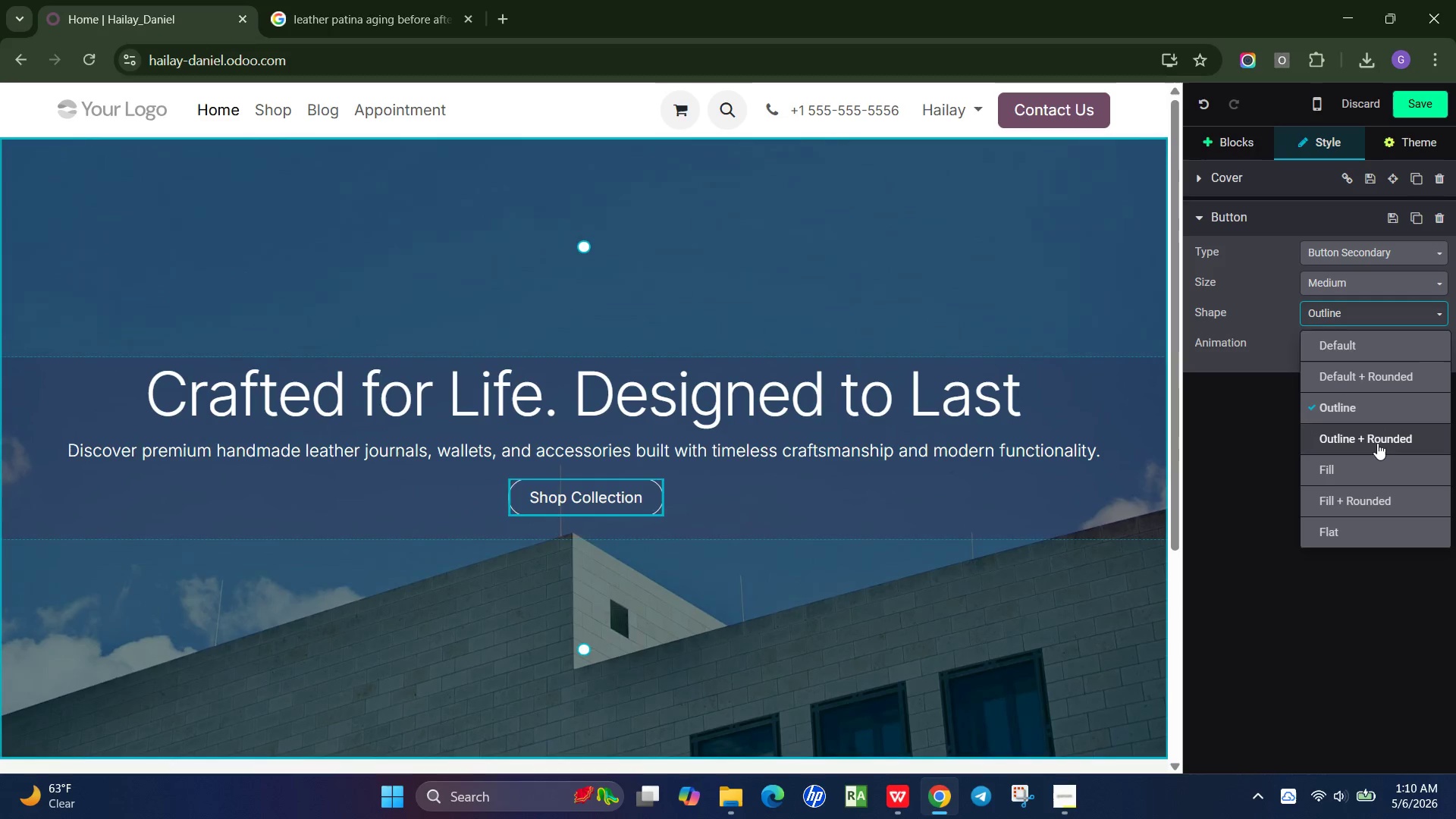 
left_click([1377, 443])
 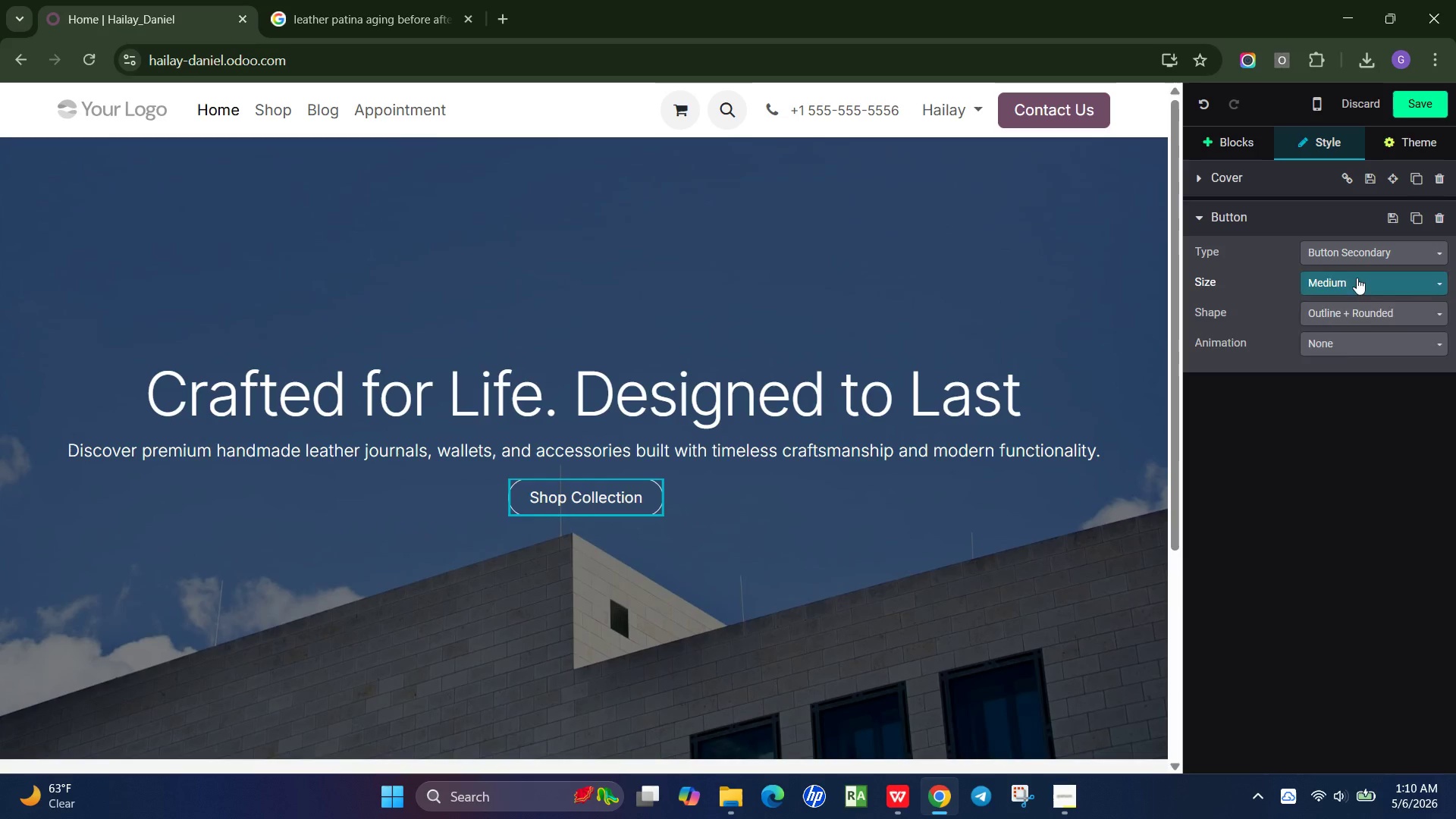 
left_click([1357, 278])
 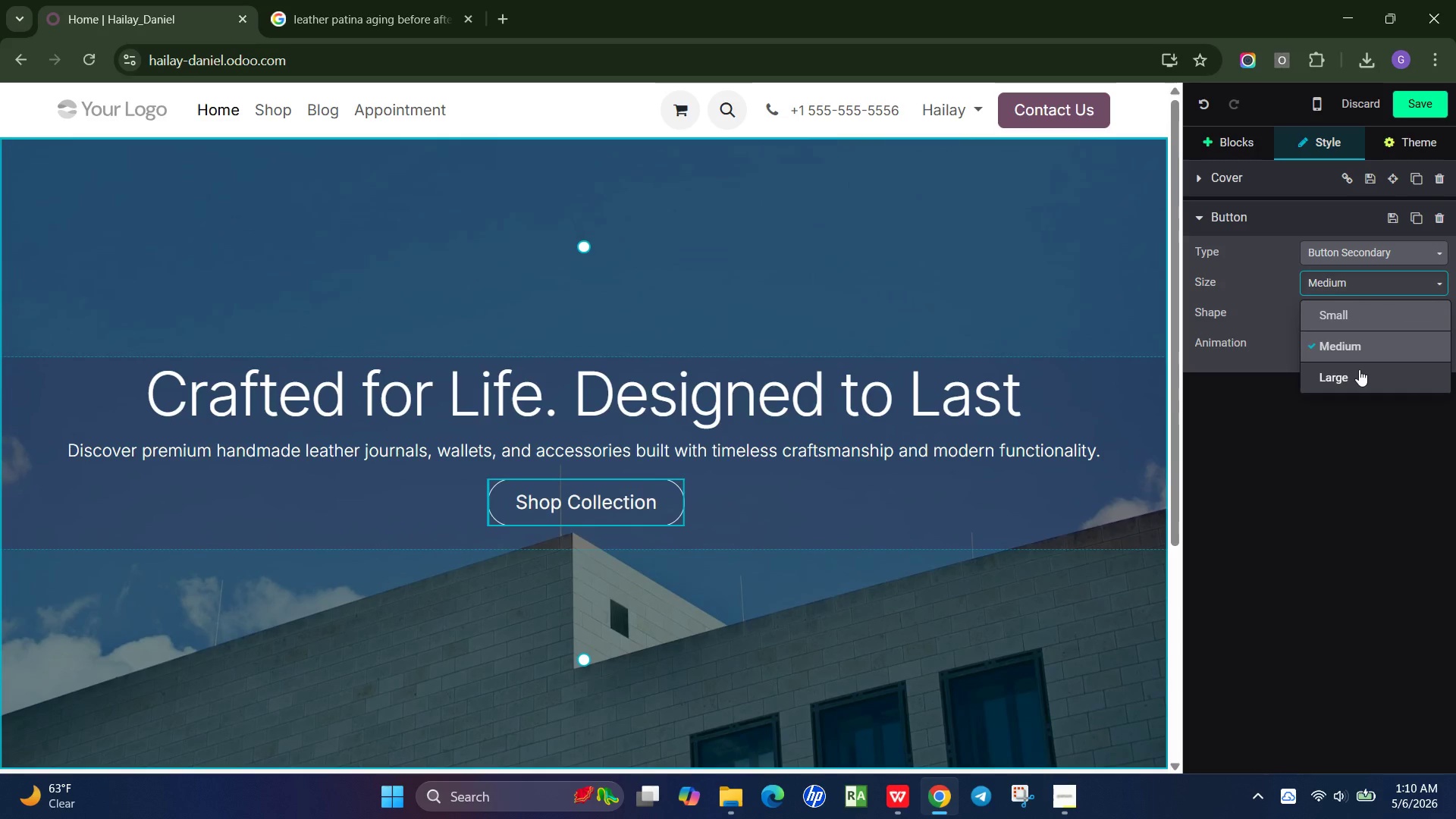 
left_click([1359, 369])
 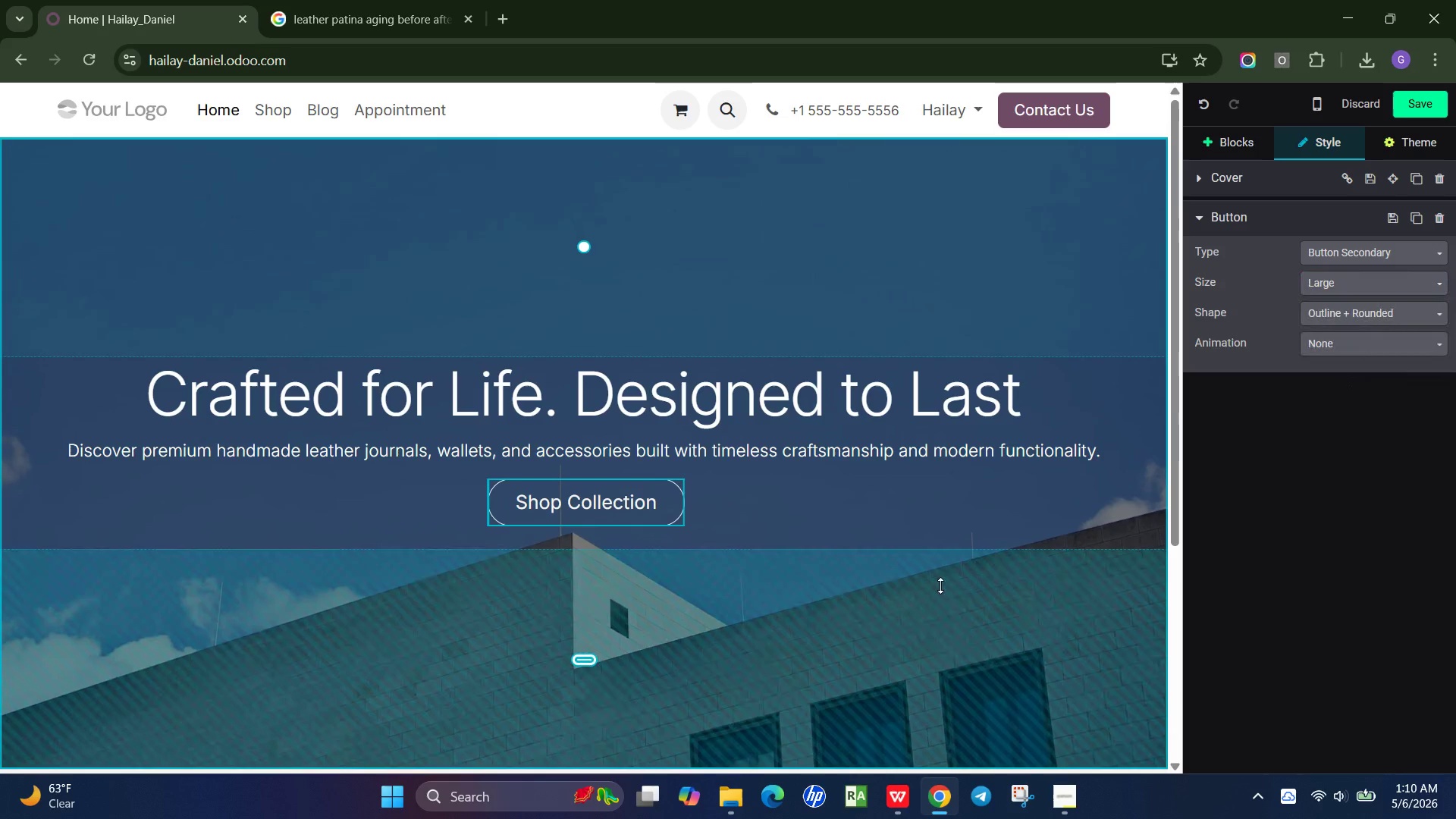 
left_click([940, 585])
 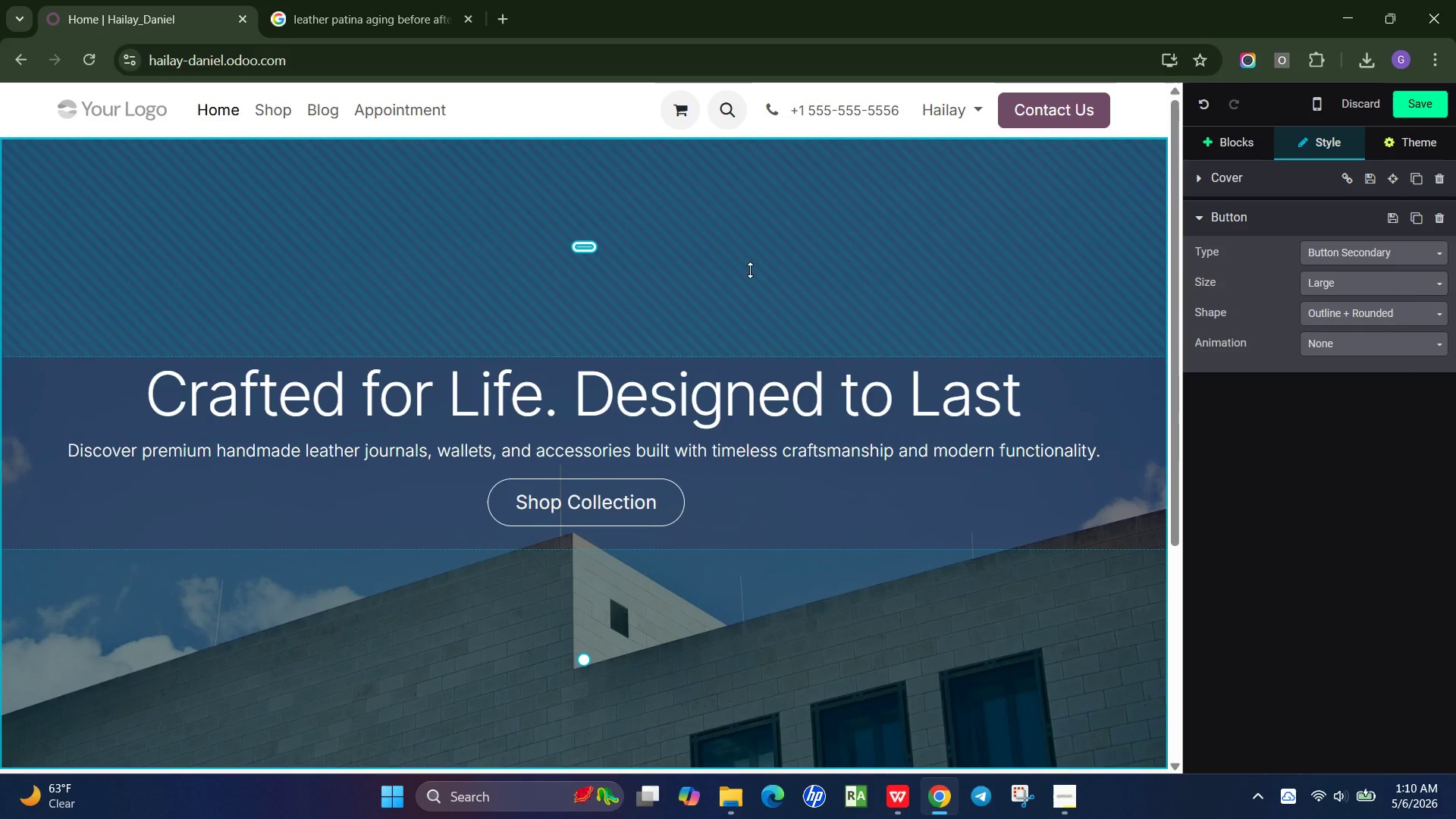 
scroll: coordinate [751, 271], scroll_direction: up, amount: 1.0
 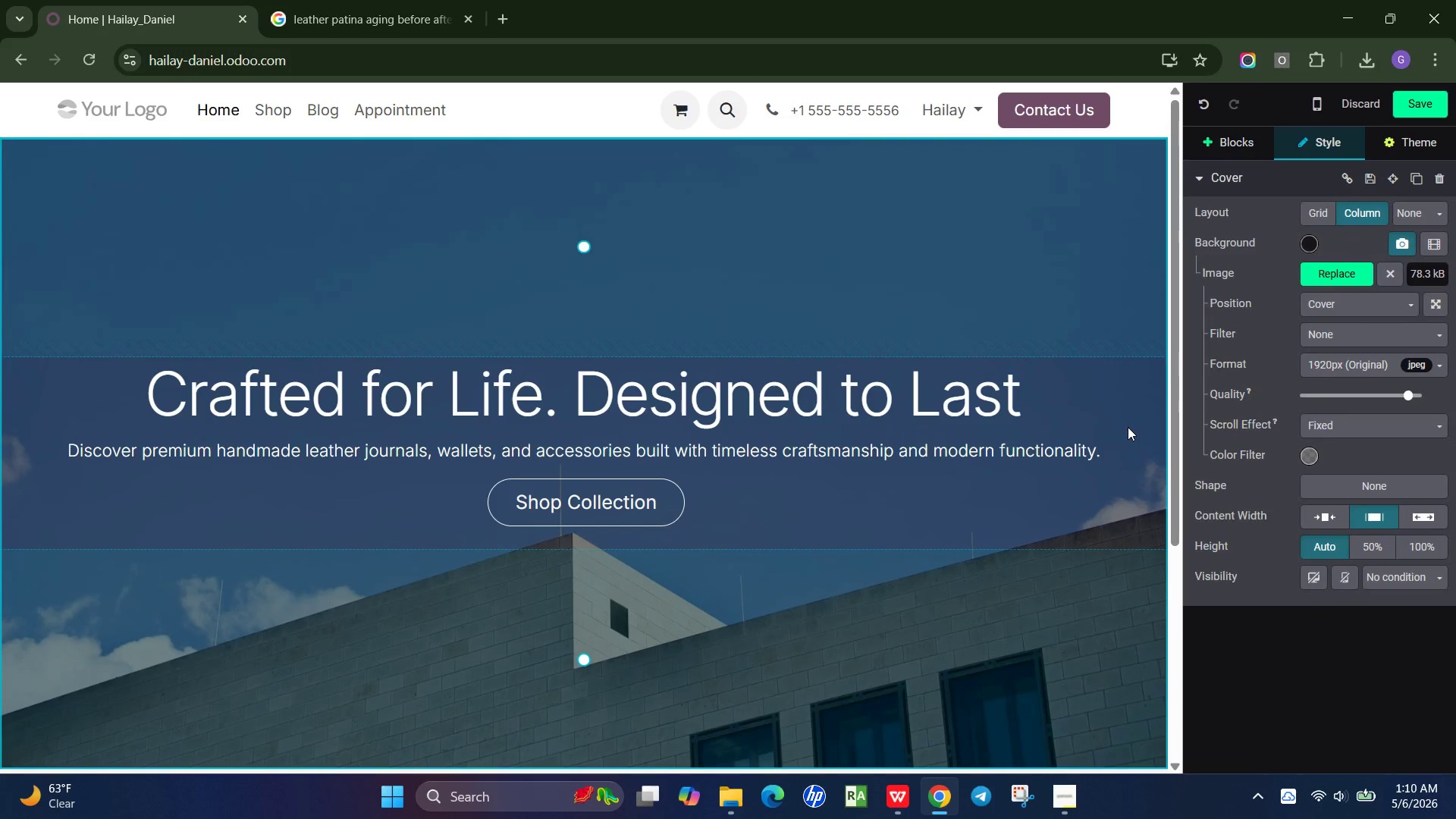 
left_click([1128, 427])
 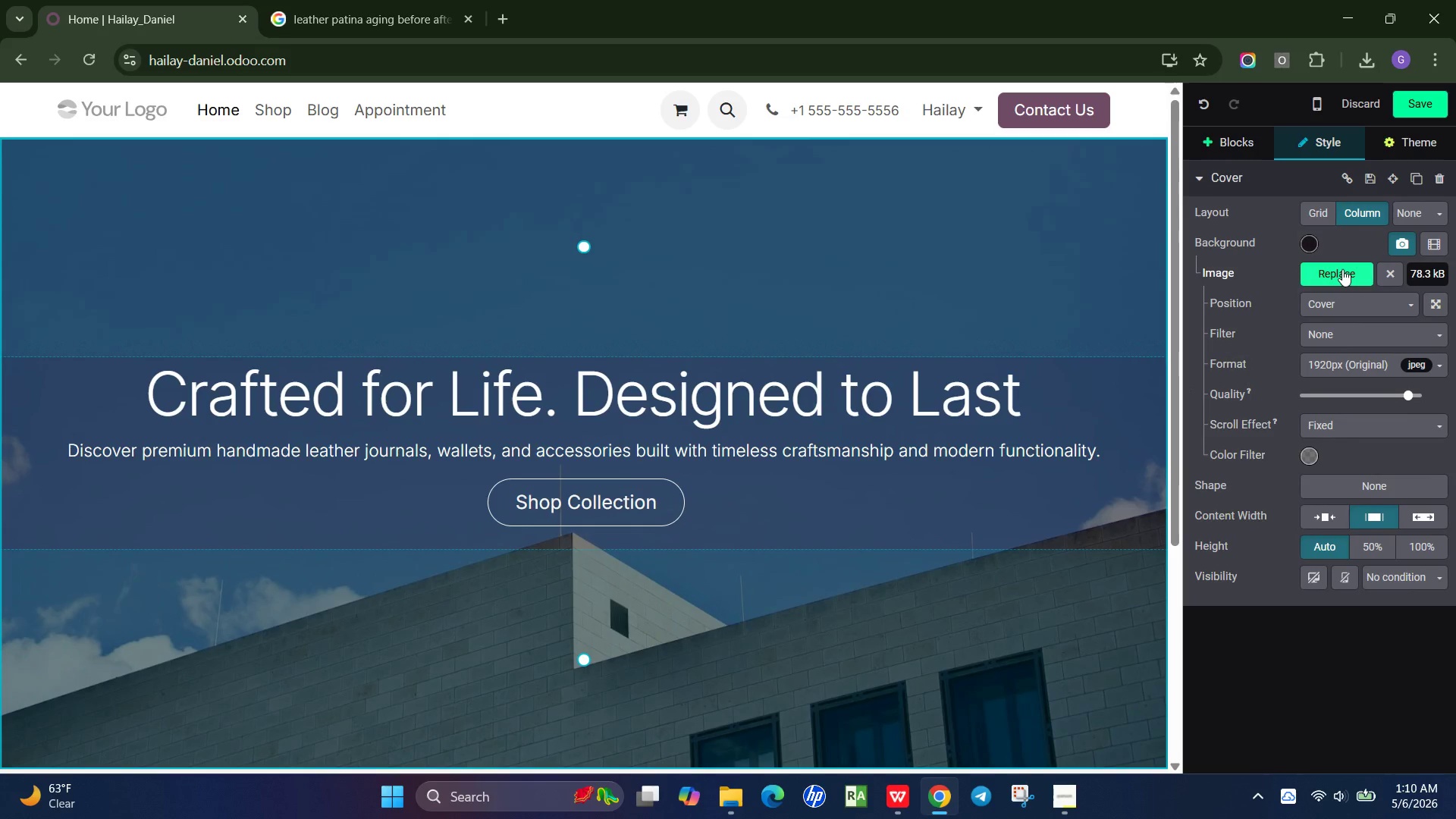 
left_click([1342, 269])
 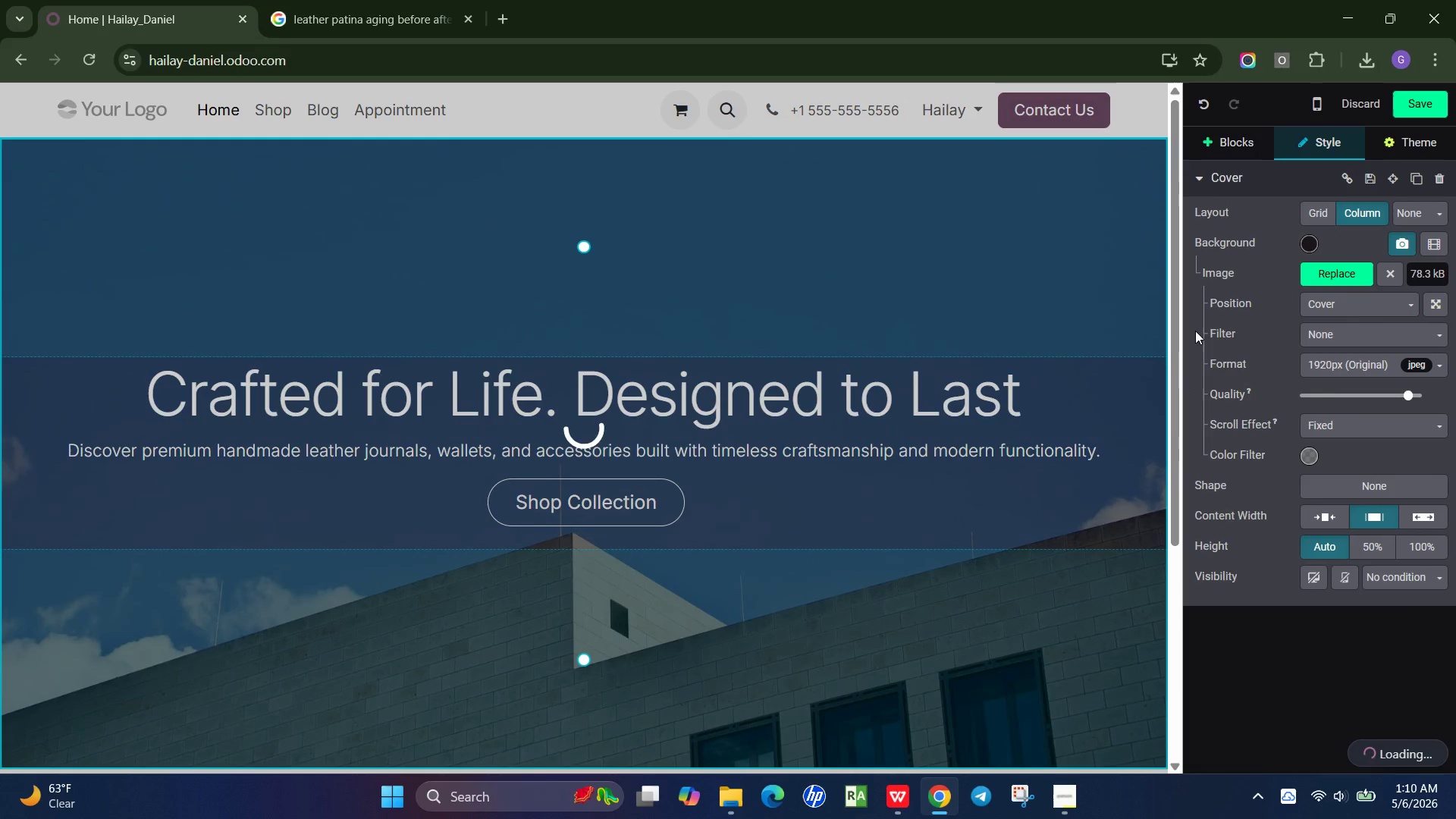 
mouse_move([1180, 336])
 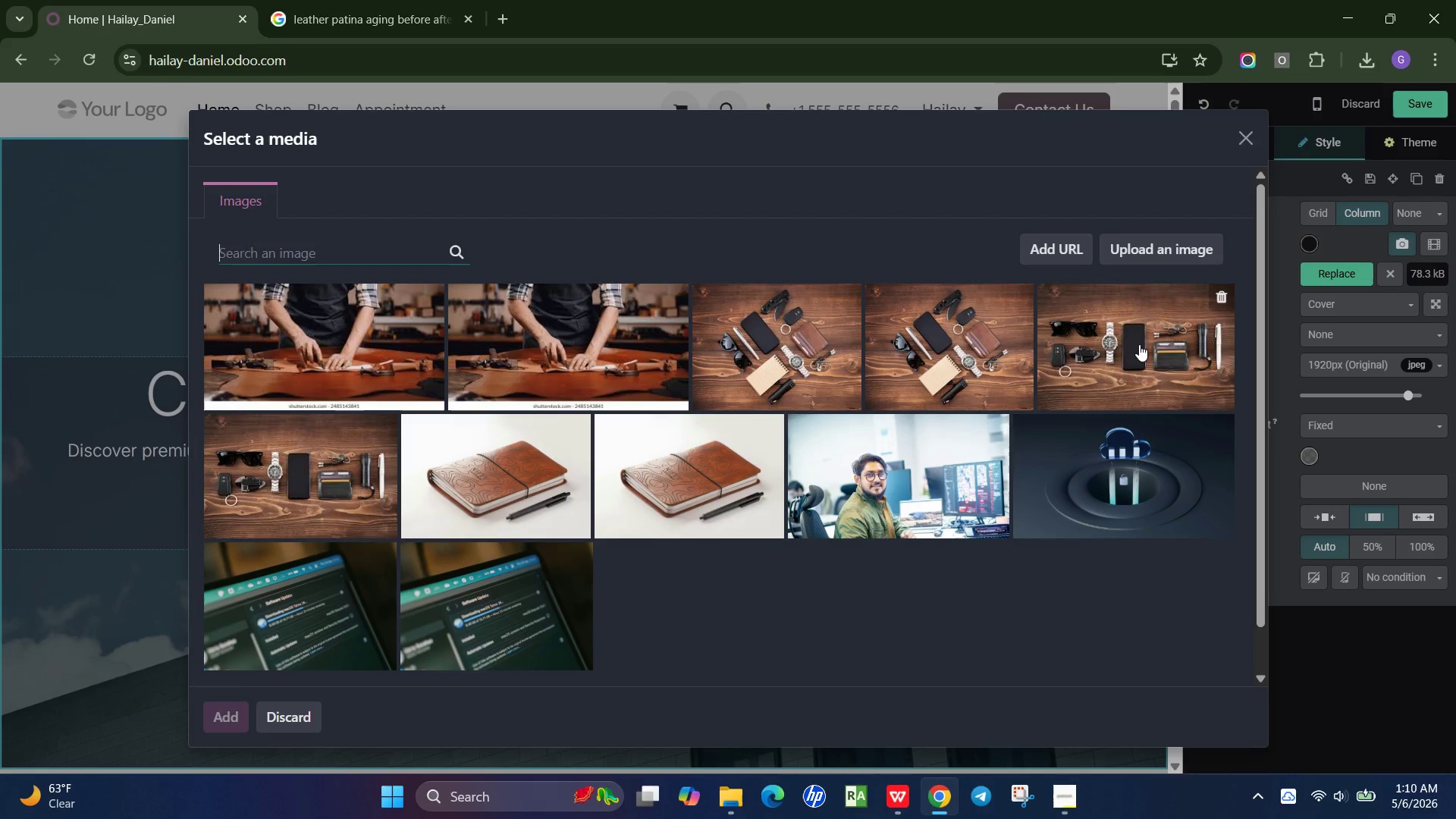 
wait(5.71)
 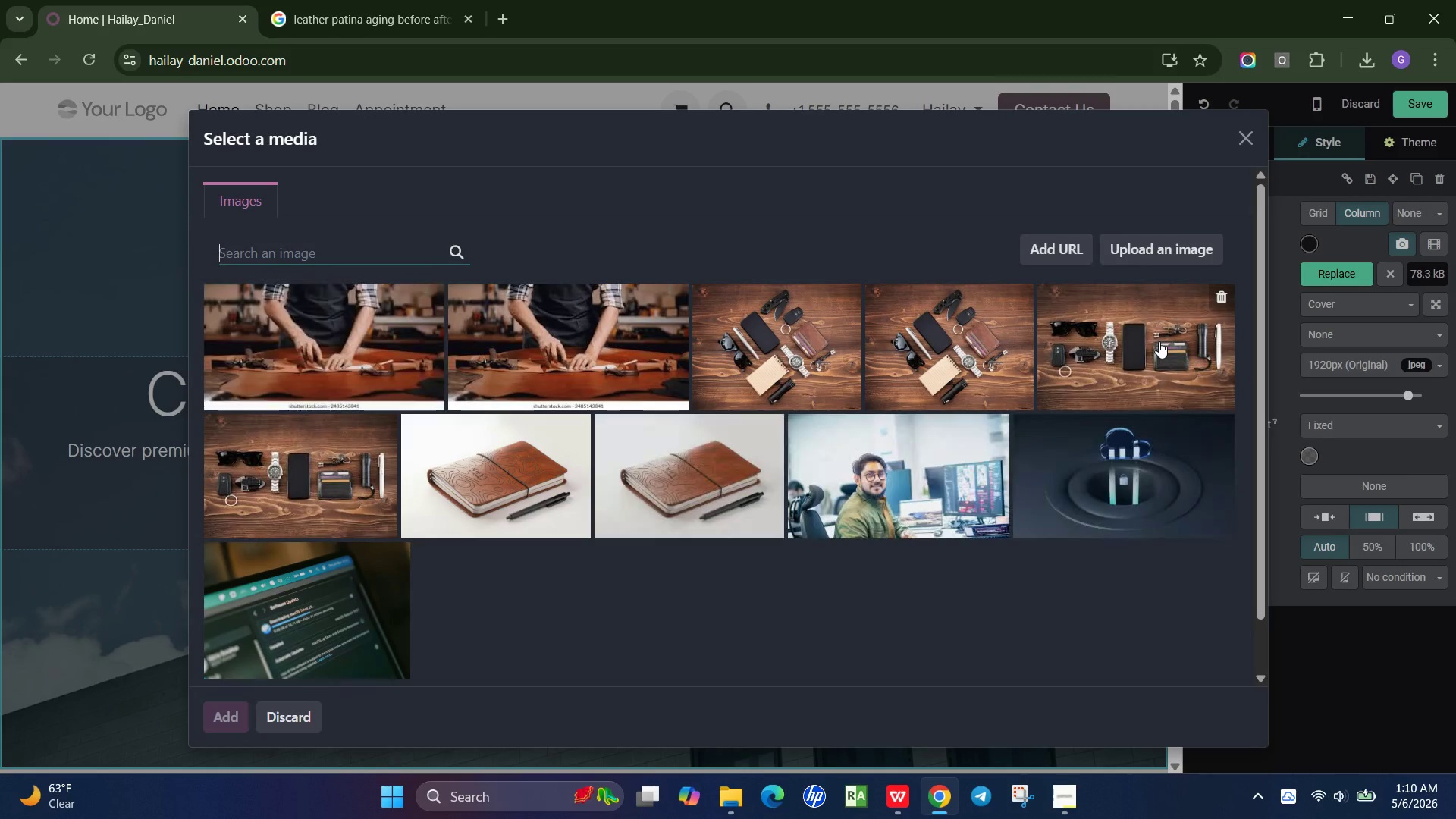 
type(handmade leather products ifestyle)
 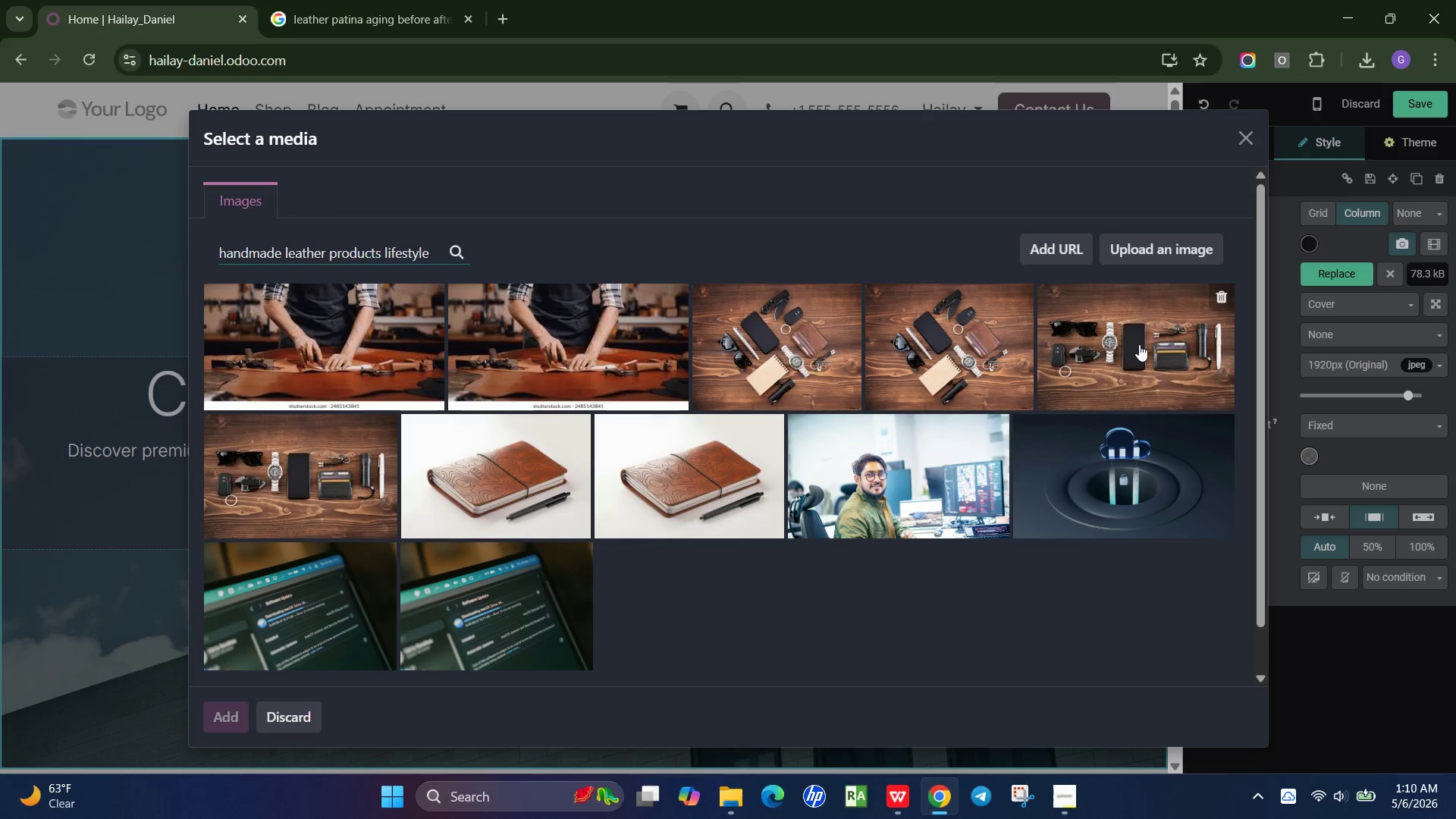 
key(Control+A)
 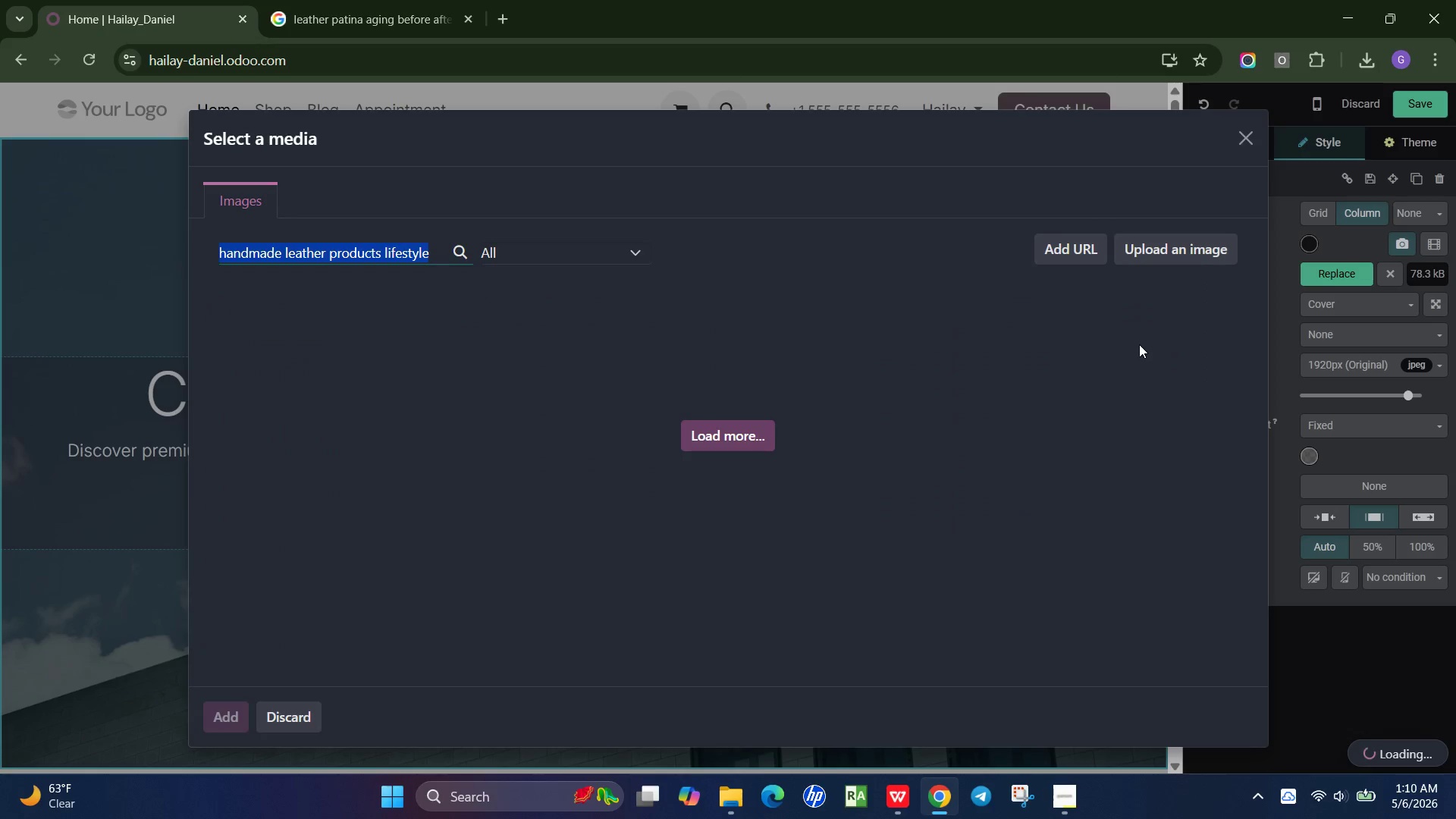 
key(Control+C)
 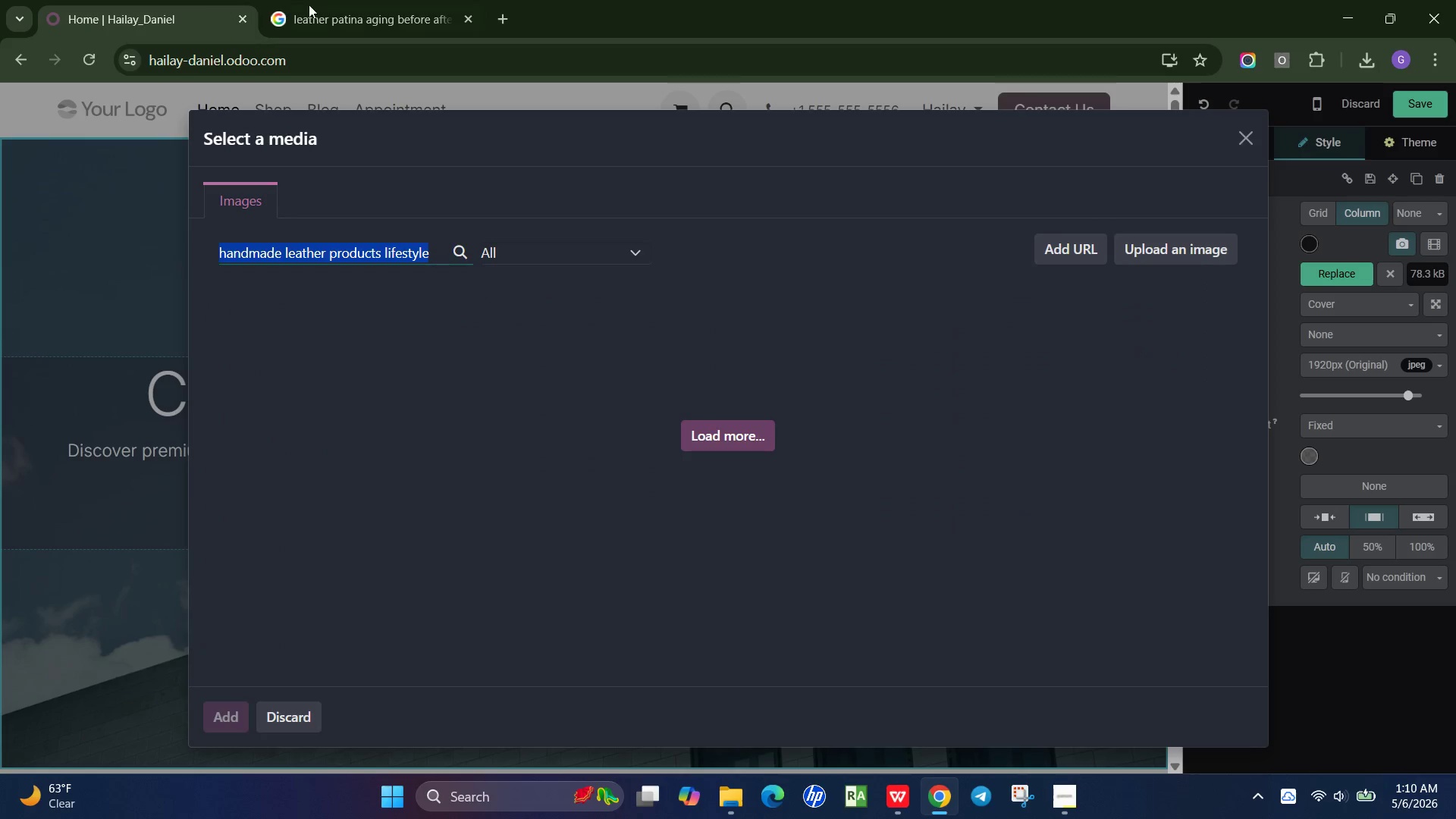 
left_click([311, 5])
 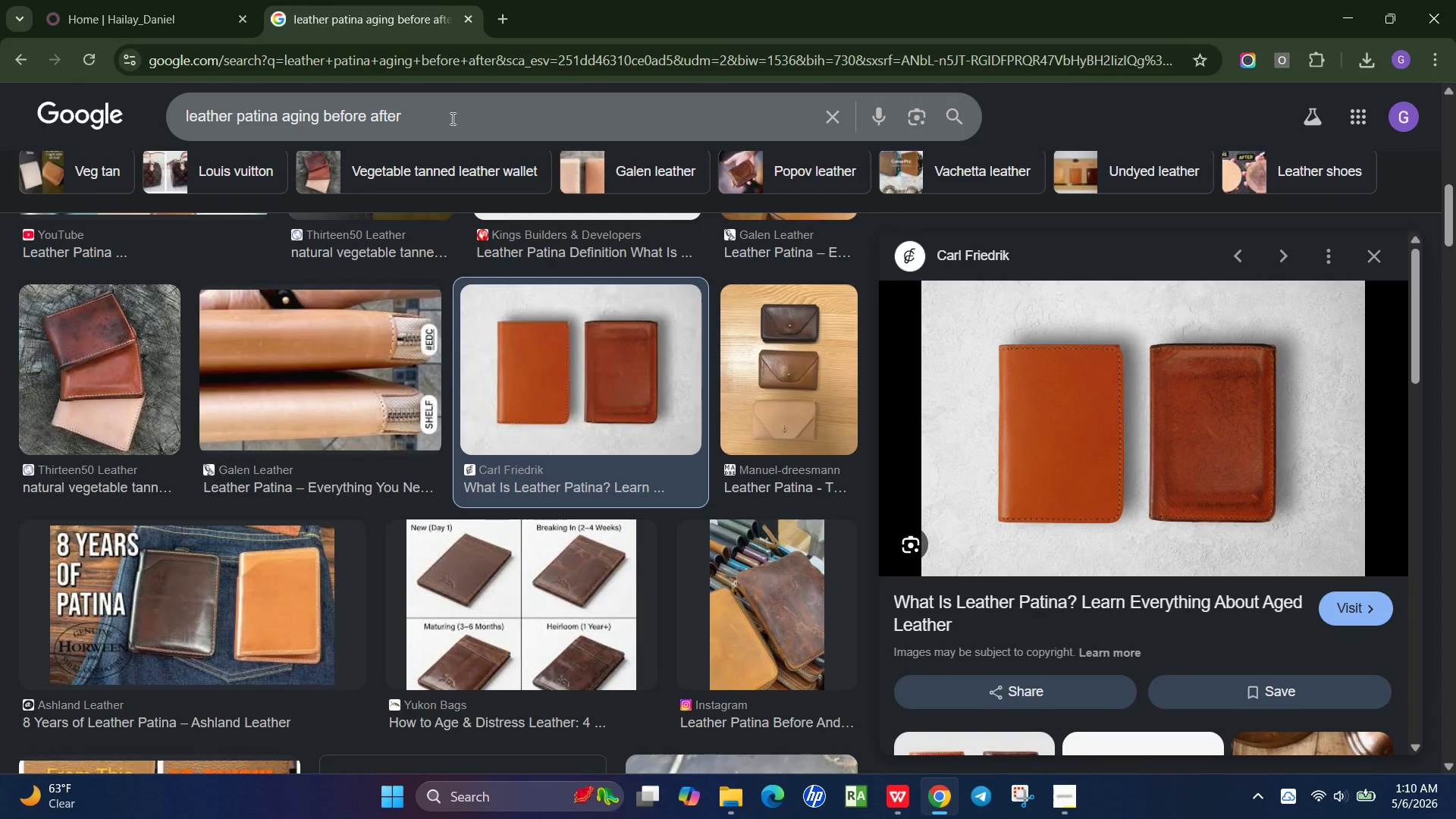 
left_click([451, 118])
 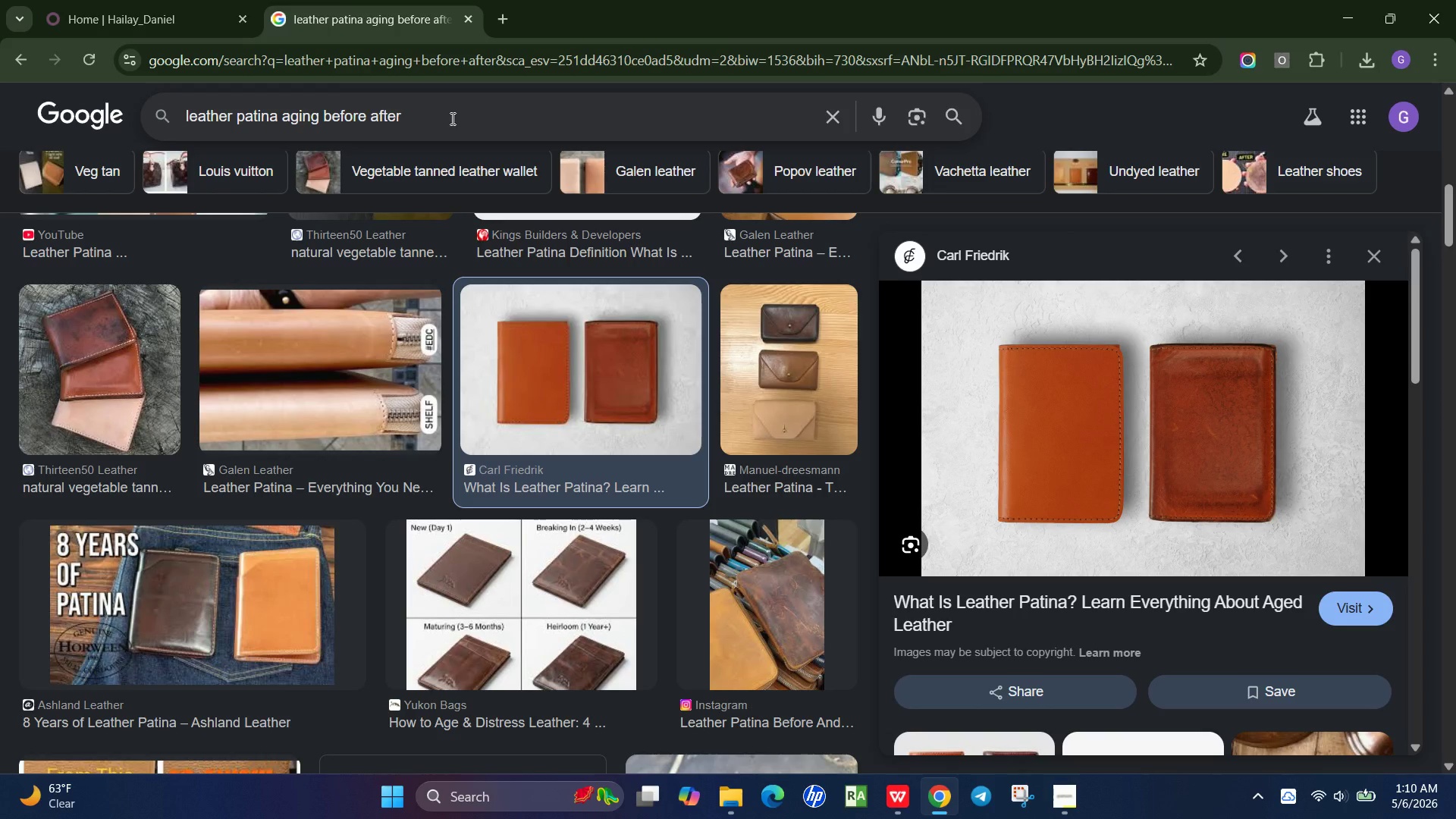 
key(Control+A)
 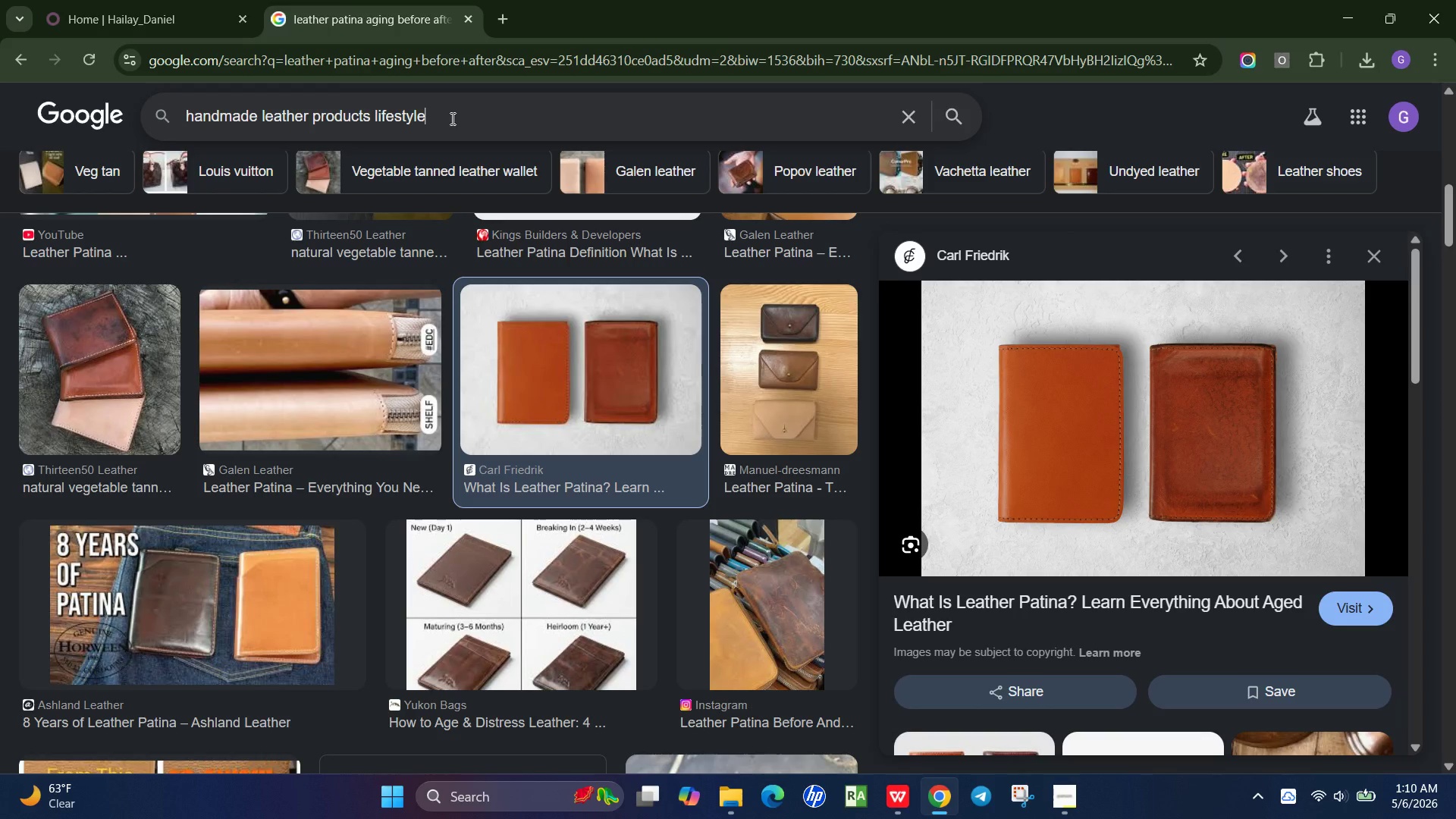 
key(Control+V)
 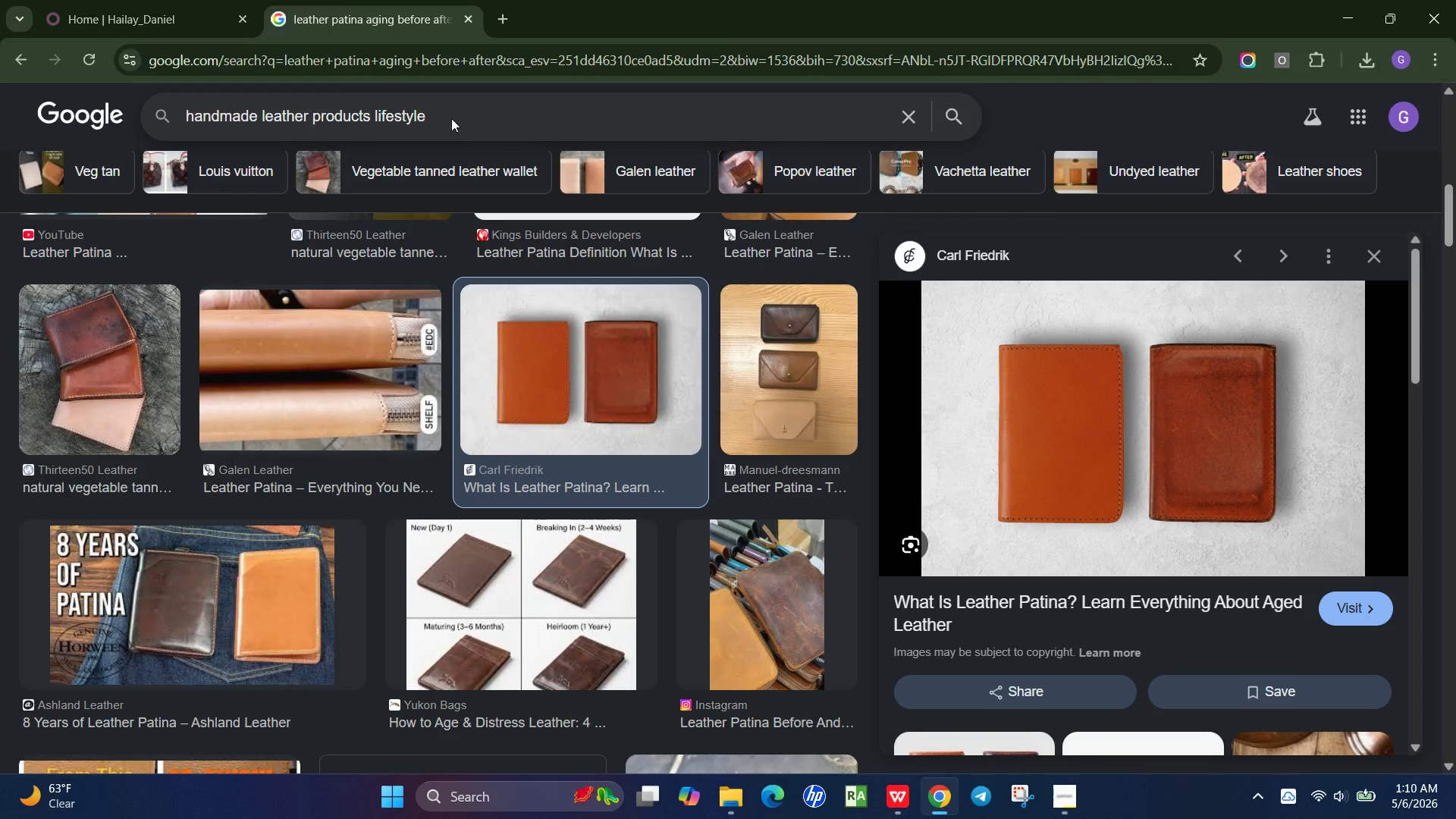 
key(Enter)
 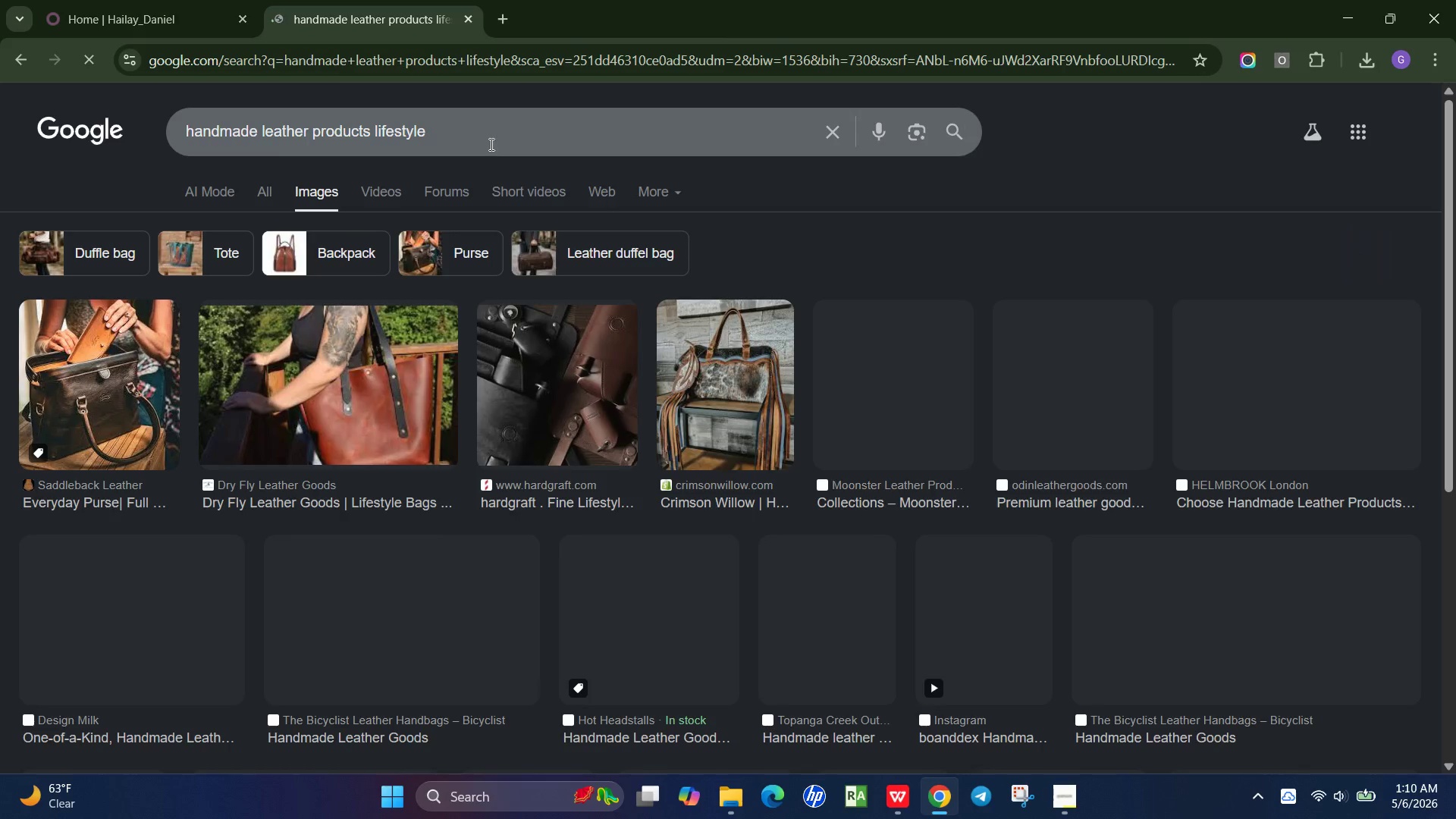 
left_click([485, 136])
 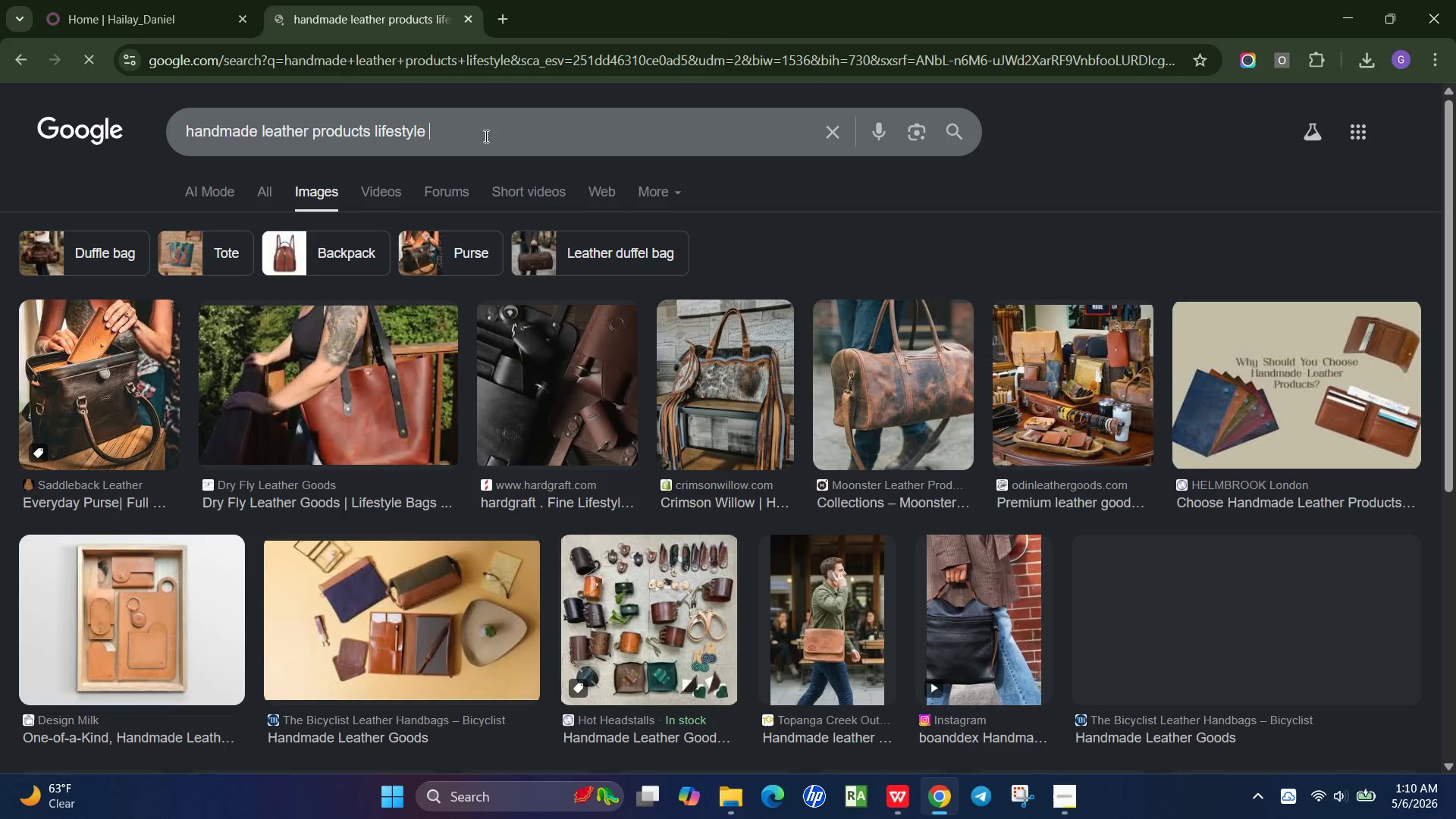 
type( gpt)
key(Backspace)
key(Backspace)
key(Backspace)
type(for homepage)
 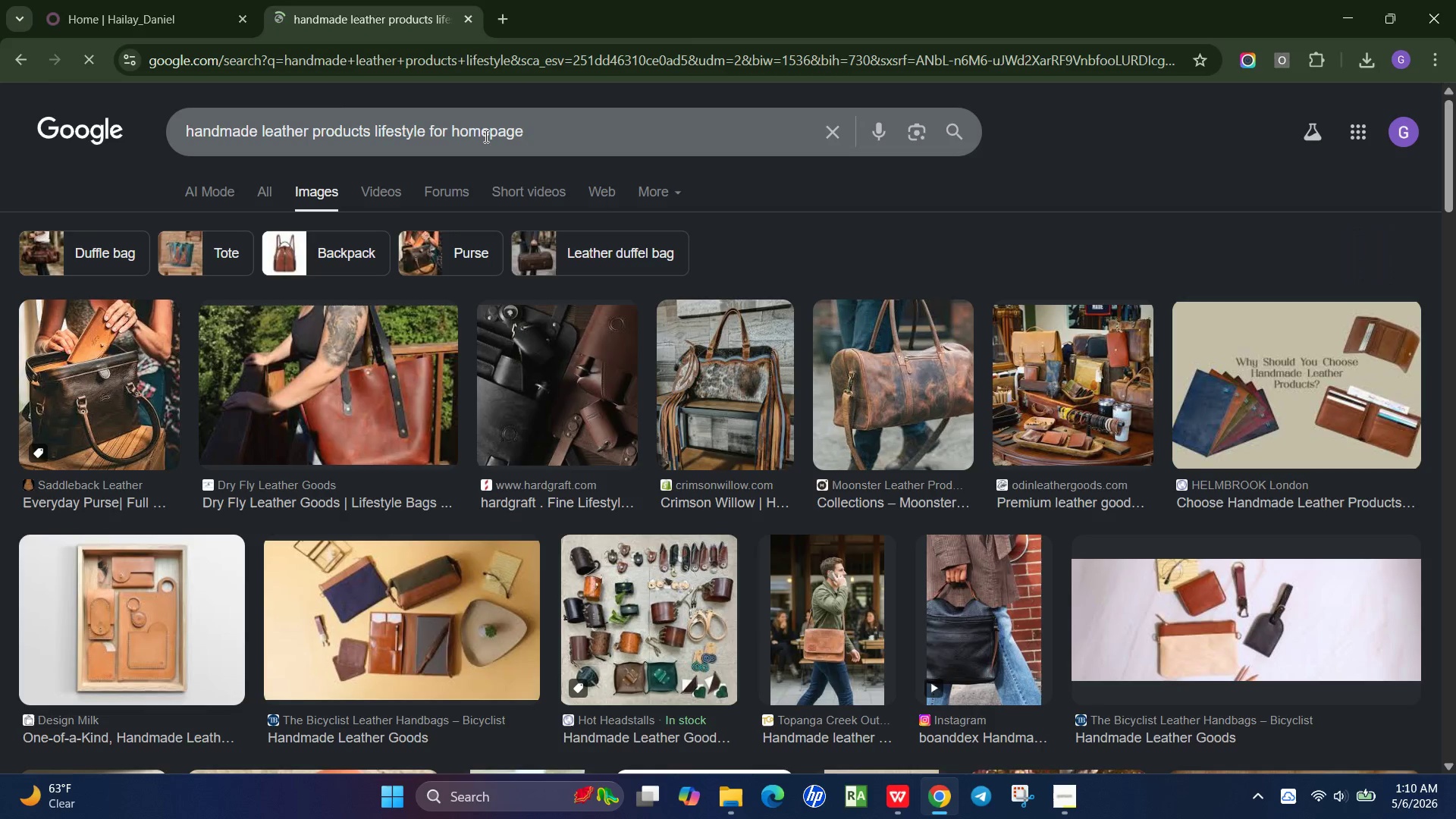 
key(Enter)
 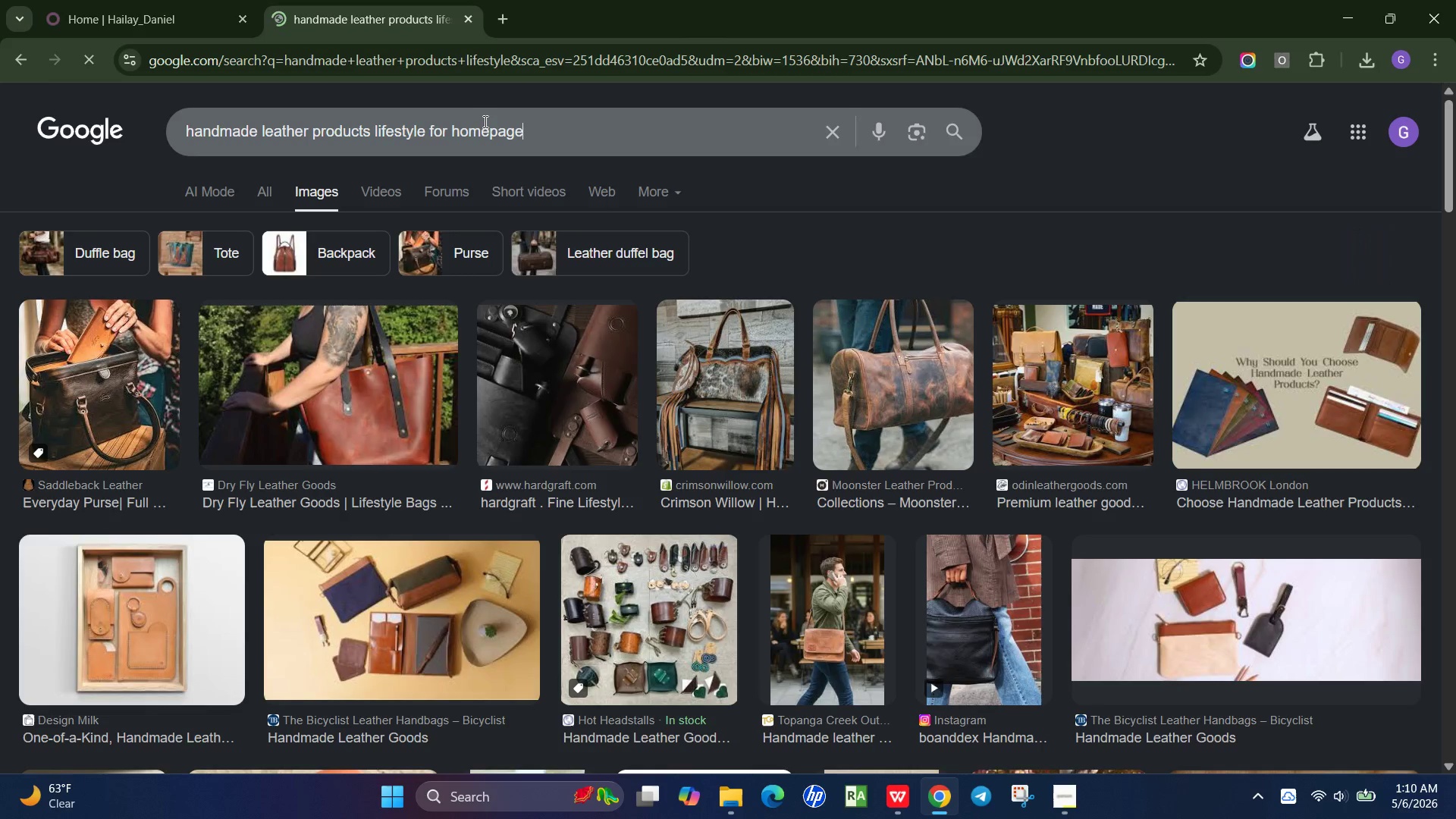 
mouse_move([494, 116])
 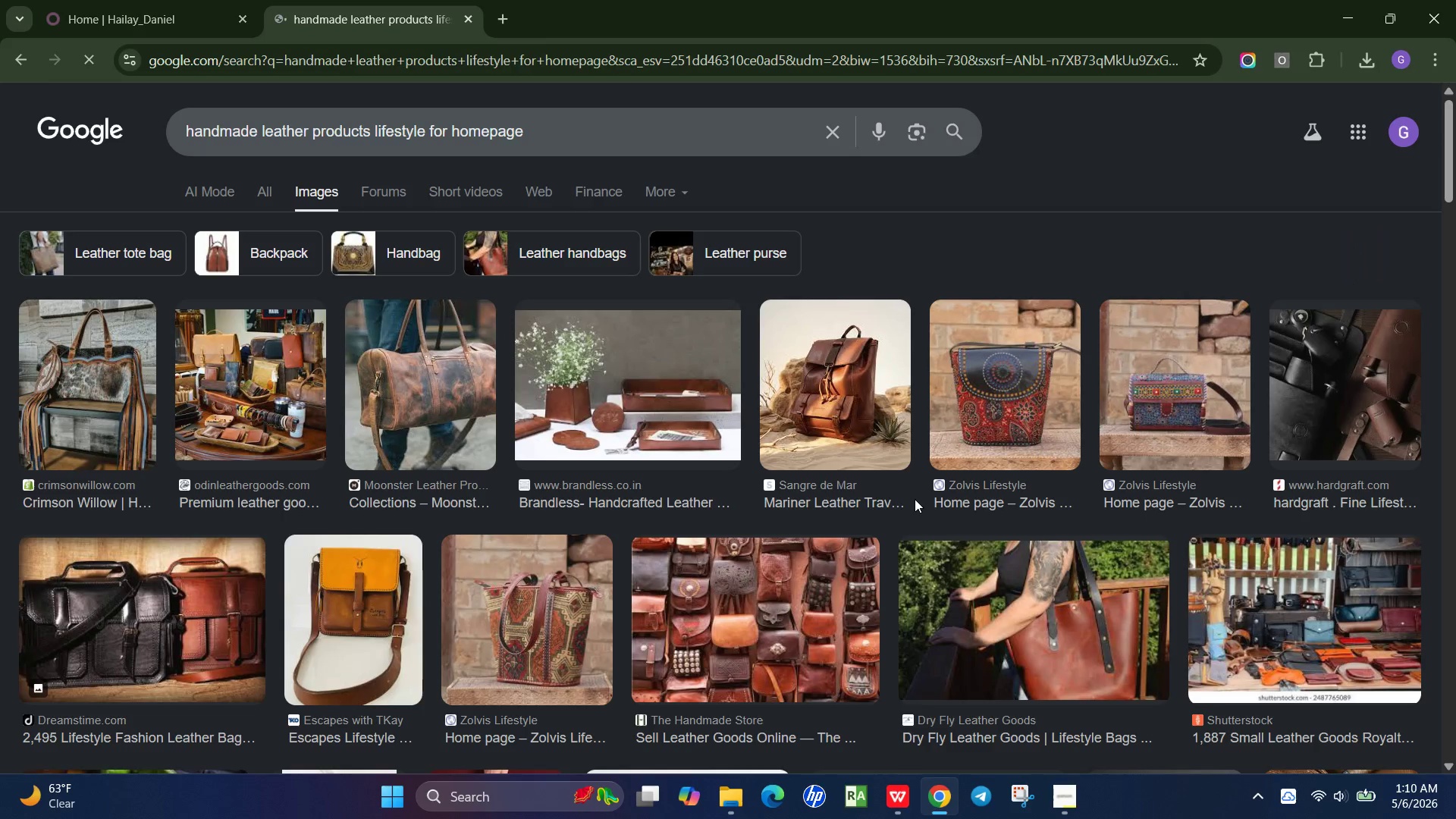 
scroll: coordinate [366, 410], scroll_direction: down, amount: 7.0
 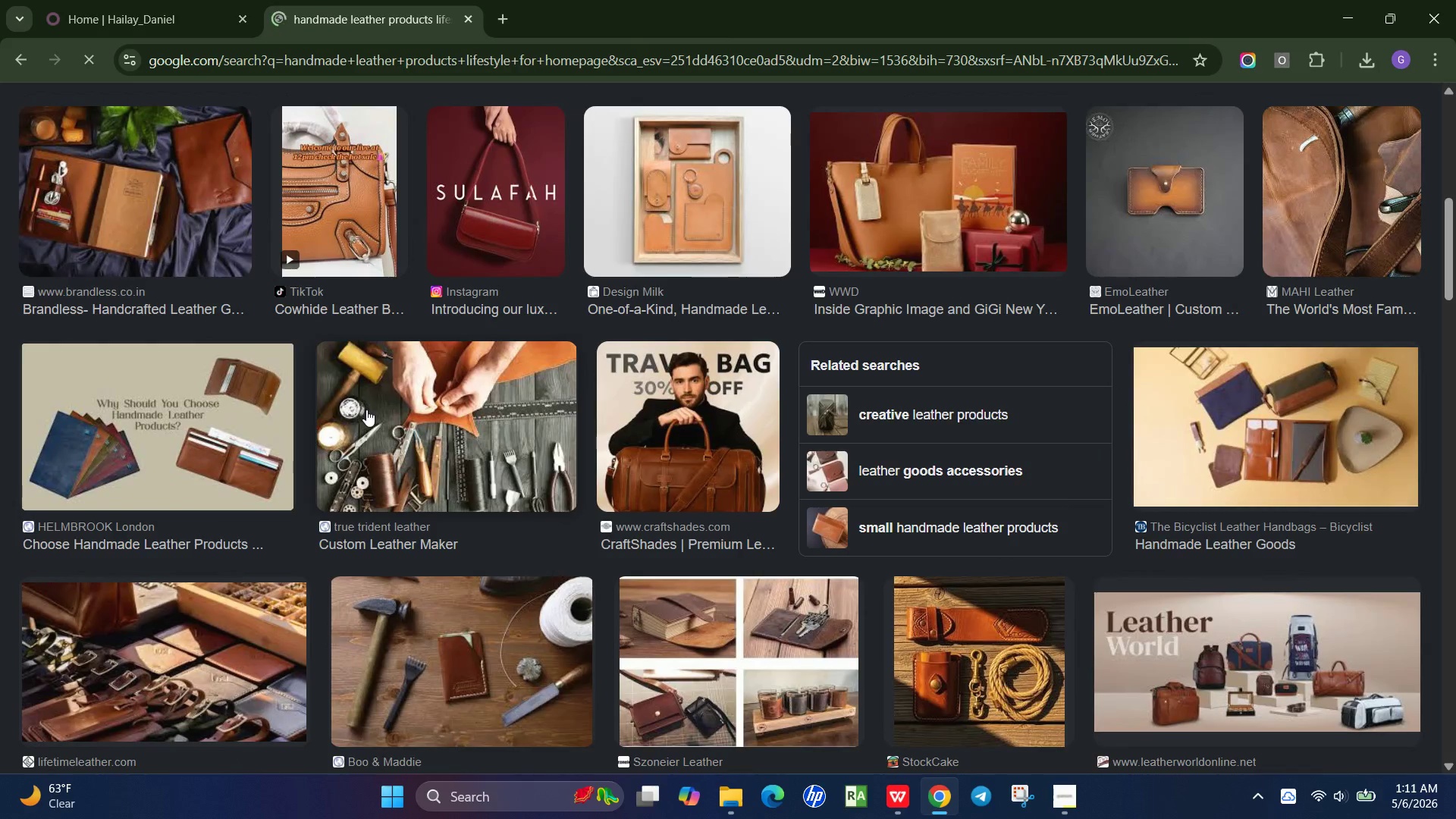 
scroll: coordinate [366, 410], scroll_direction: up, amount: 4.0
 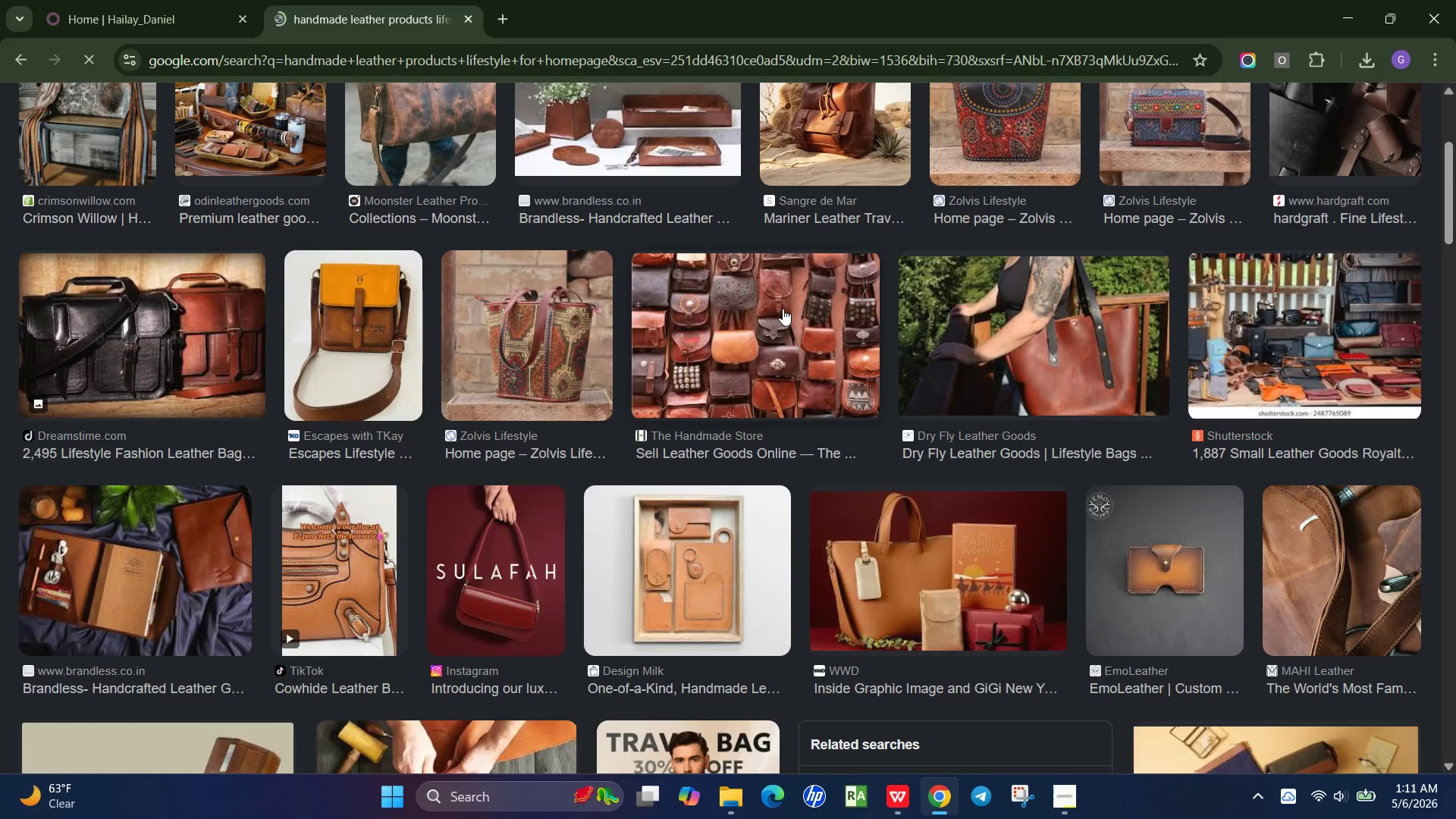 
left_click([783, 309])
 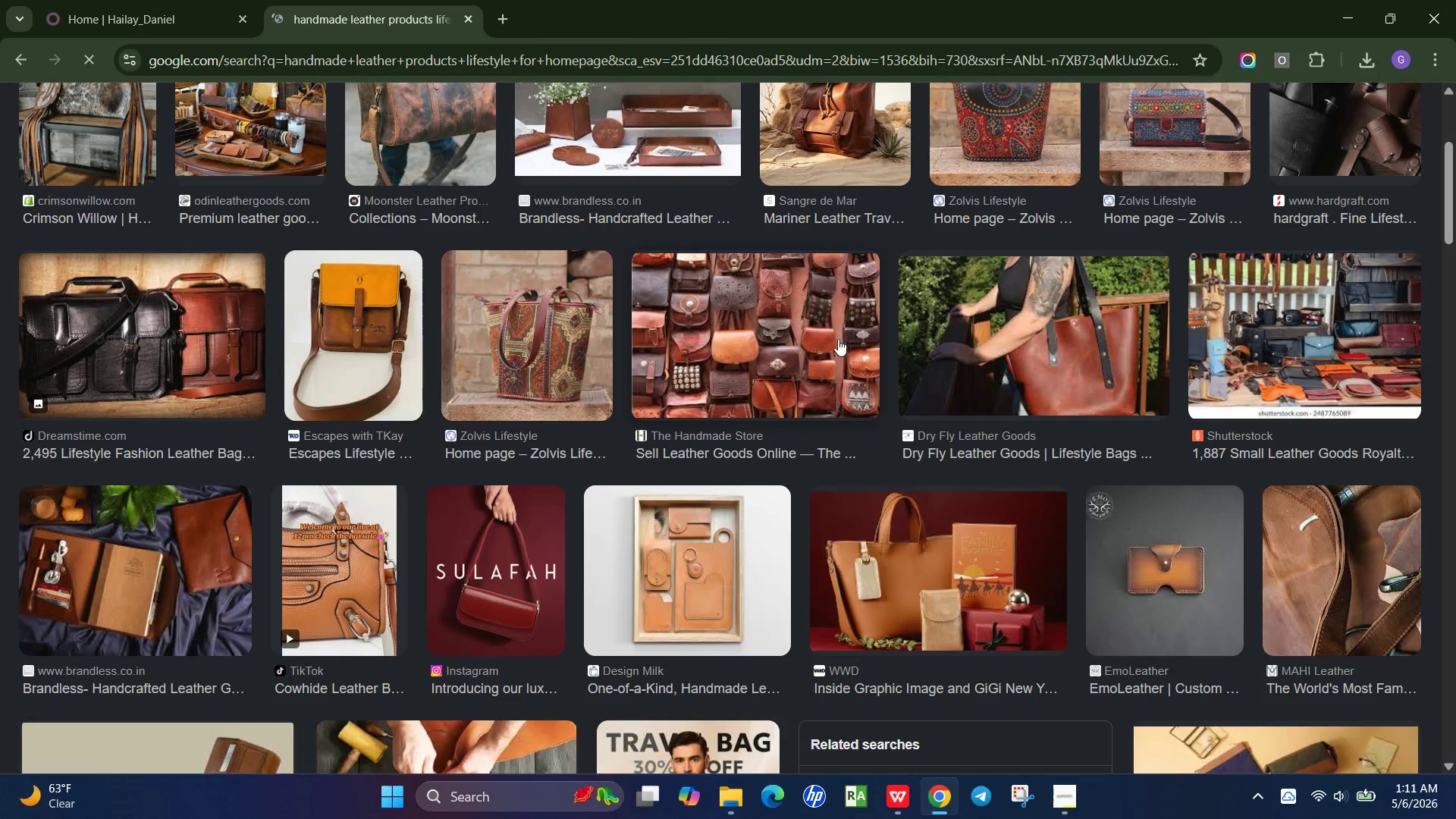 
scroll: coordinate [799, 377], scroll_direction: up, amount: 2.0
 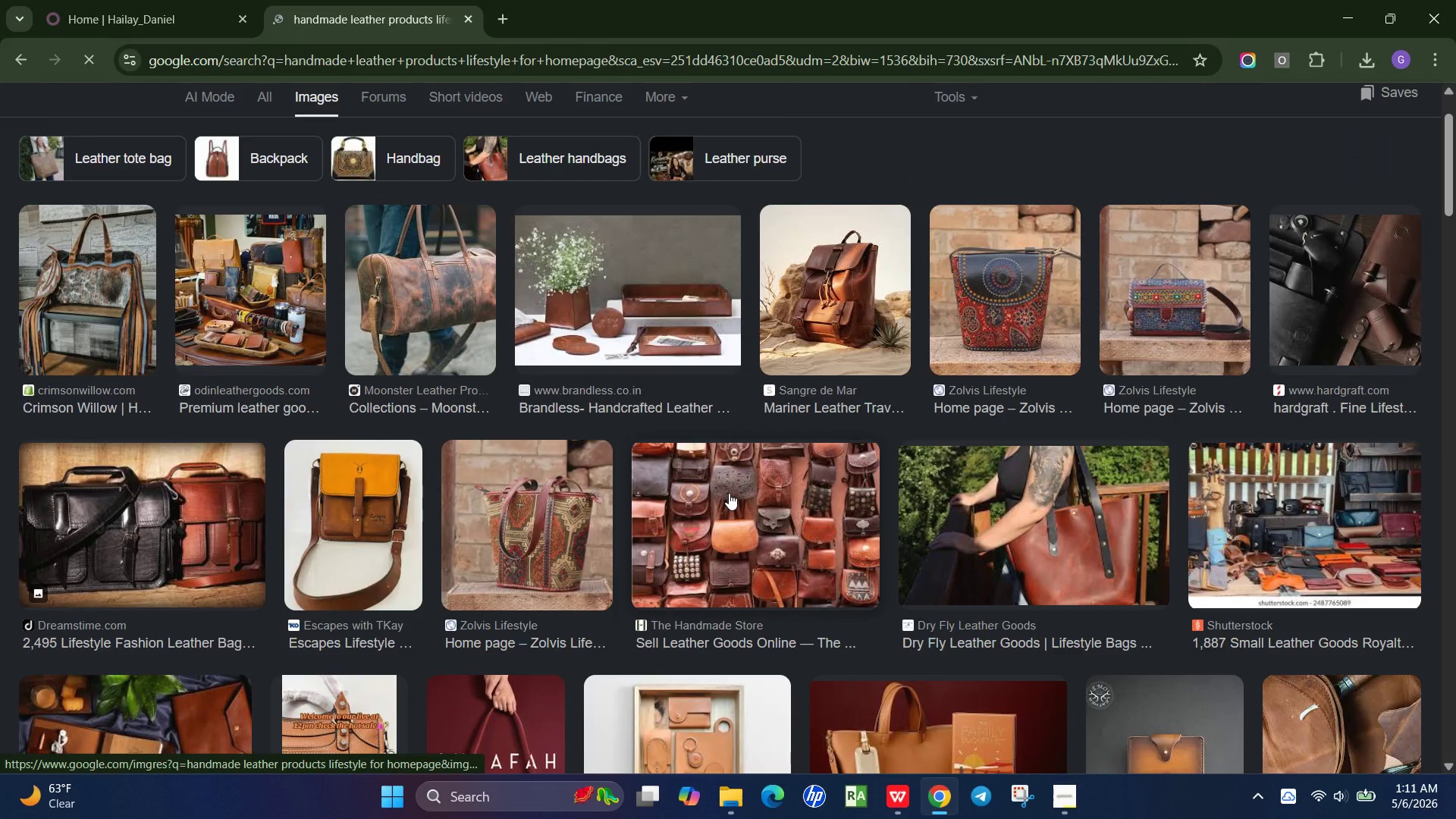 
left_click([729, 493])
 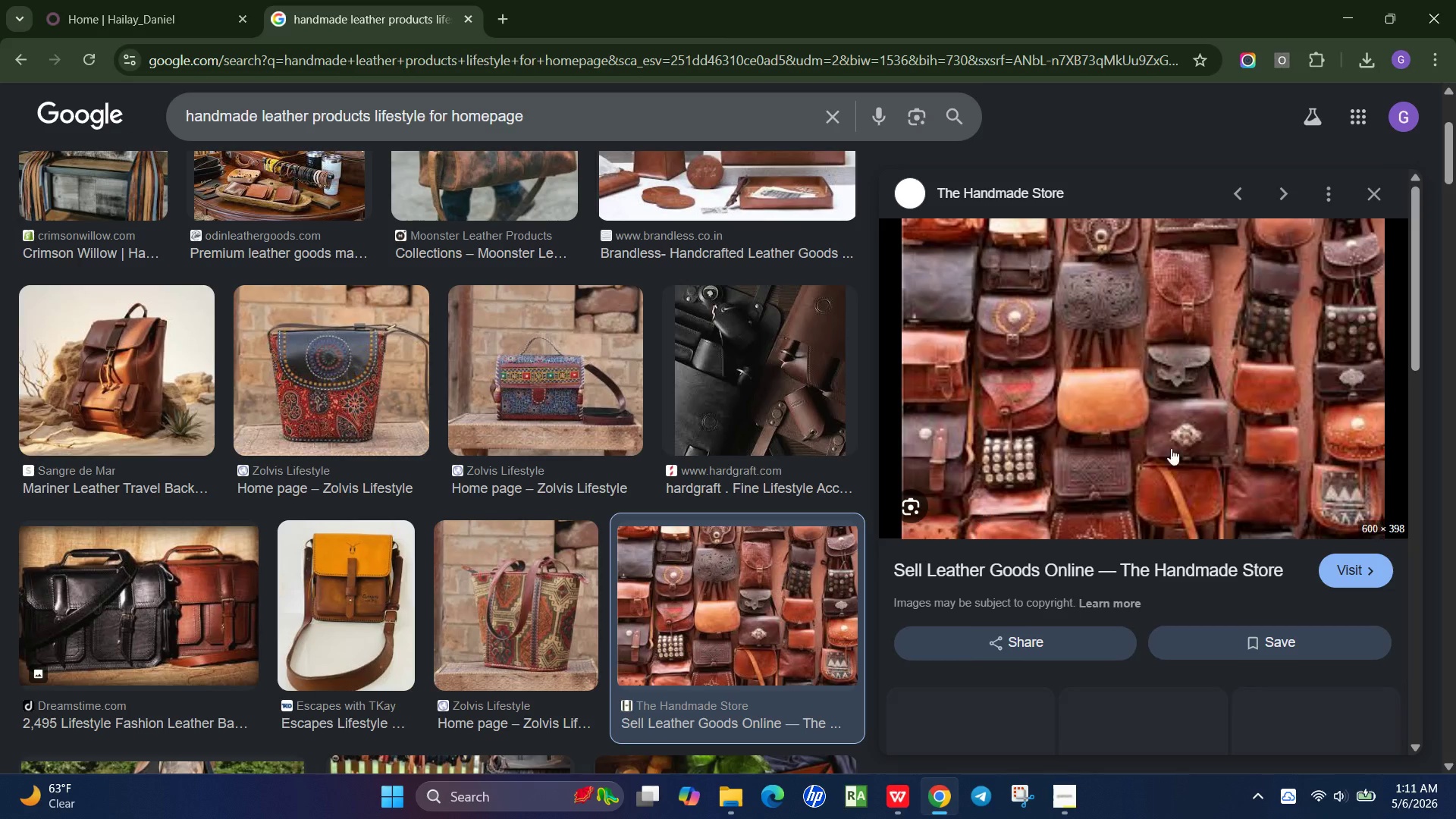 
wait(11.78)
 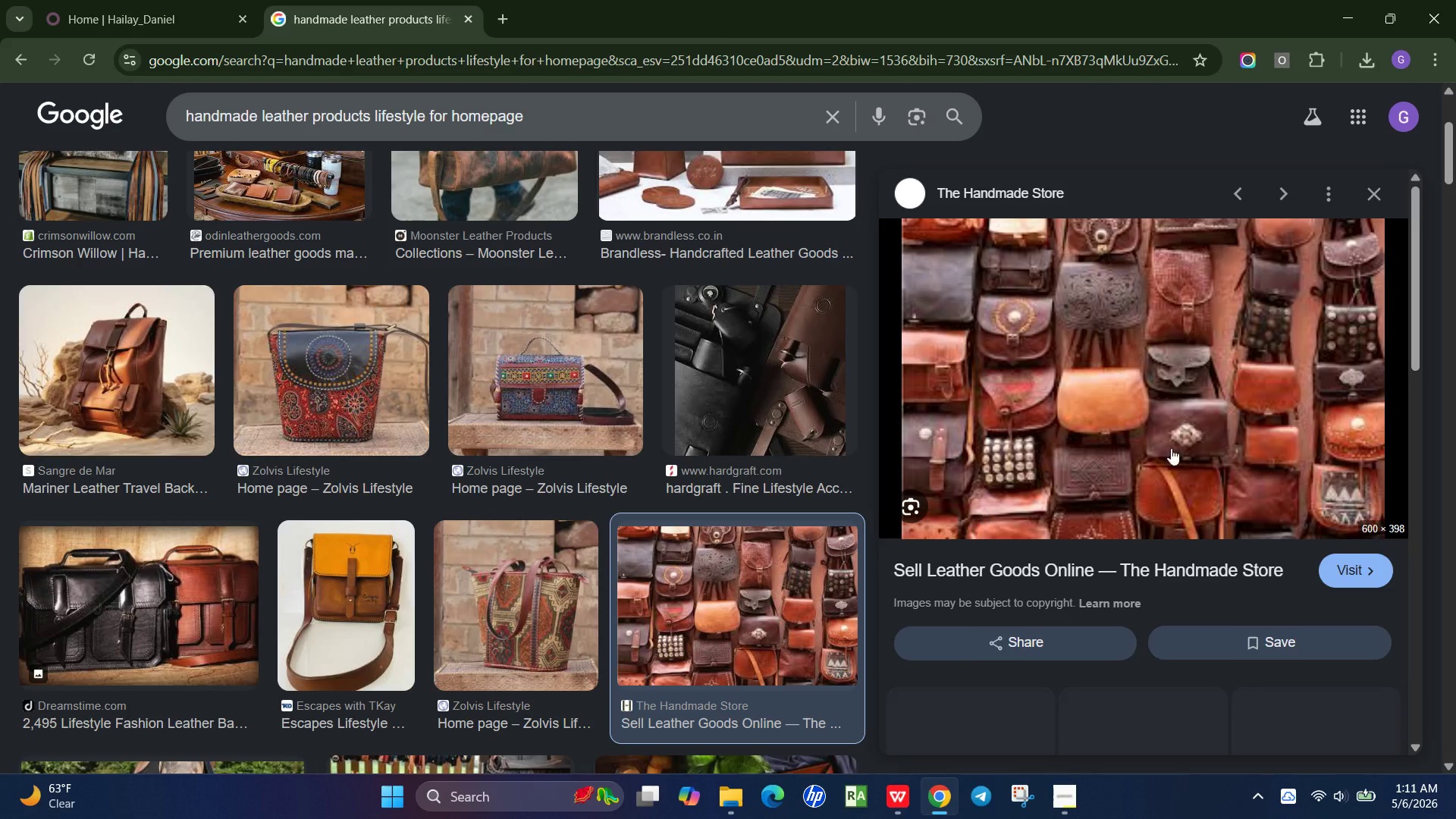 
right_click([1164, 416])
 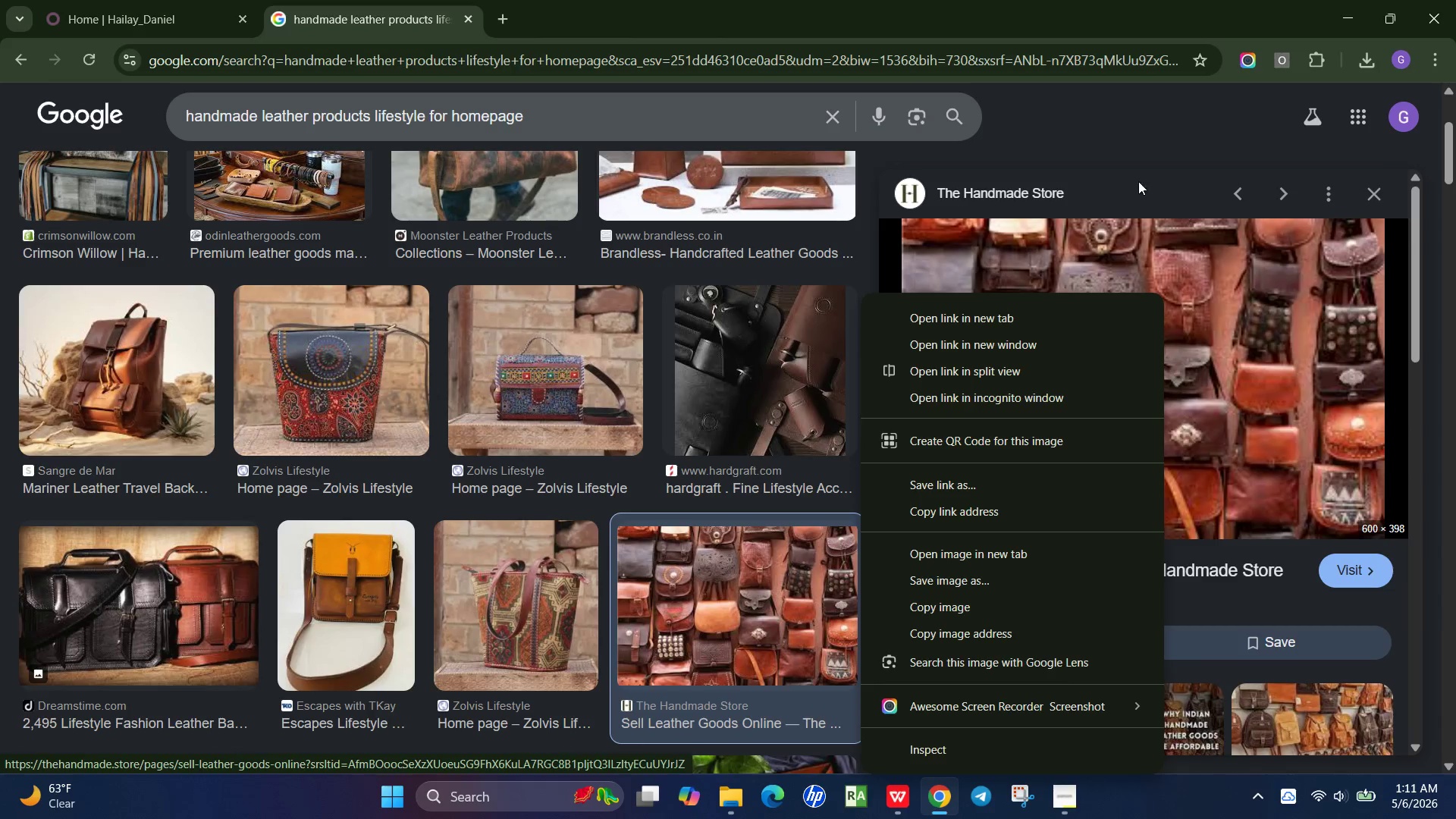 
left_click([1139, 130])
 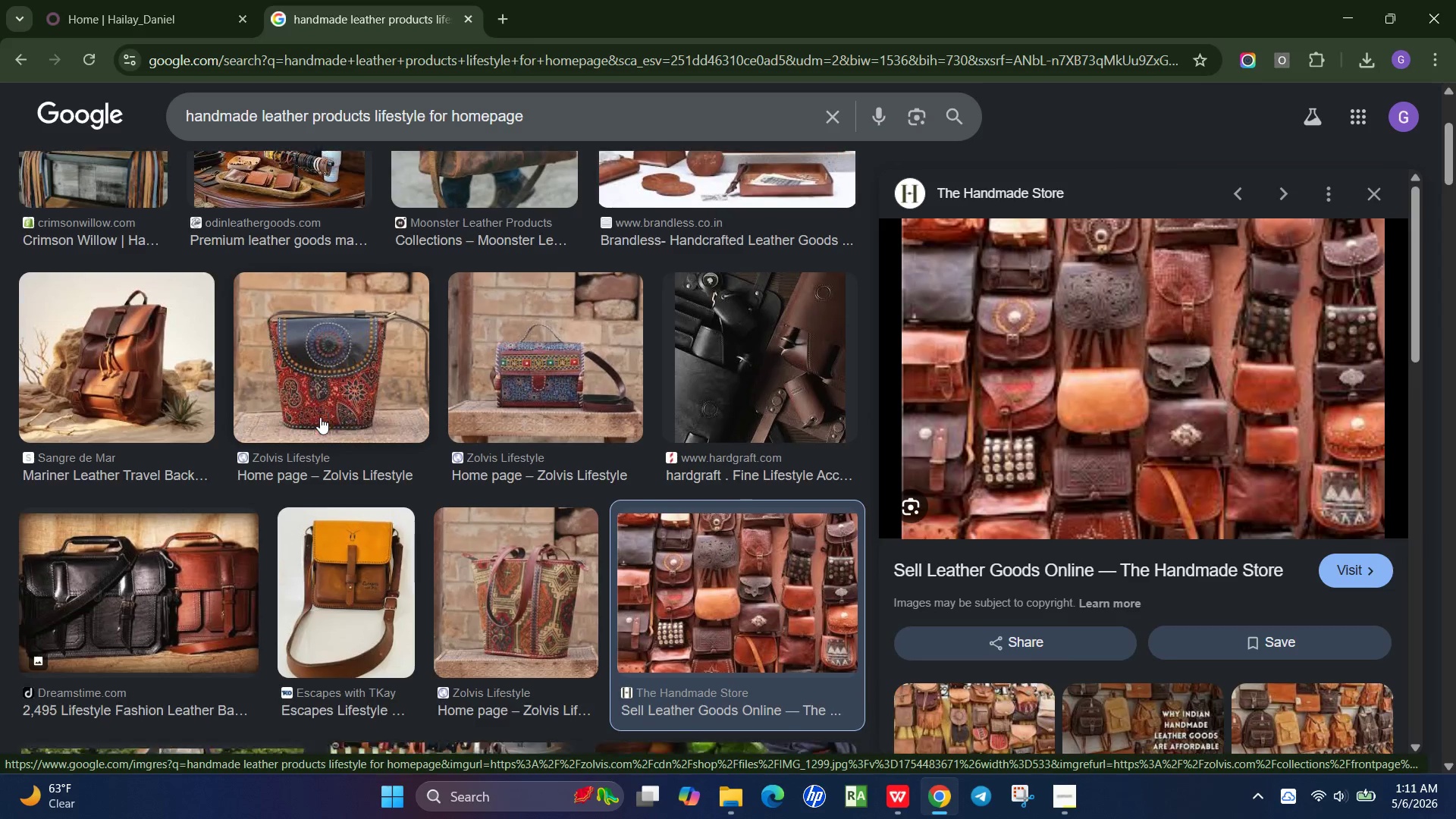 
scroll: coordinate [1088, 558], scroll_direction: down, amount: 9.0
 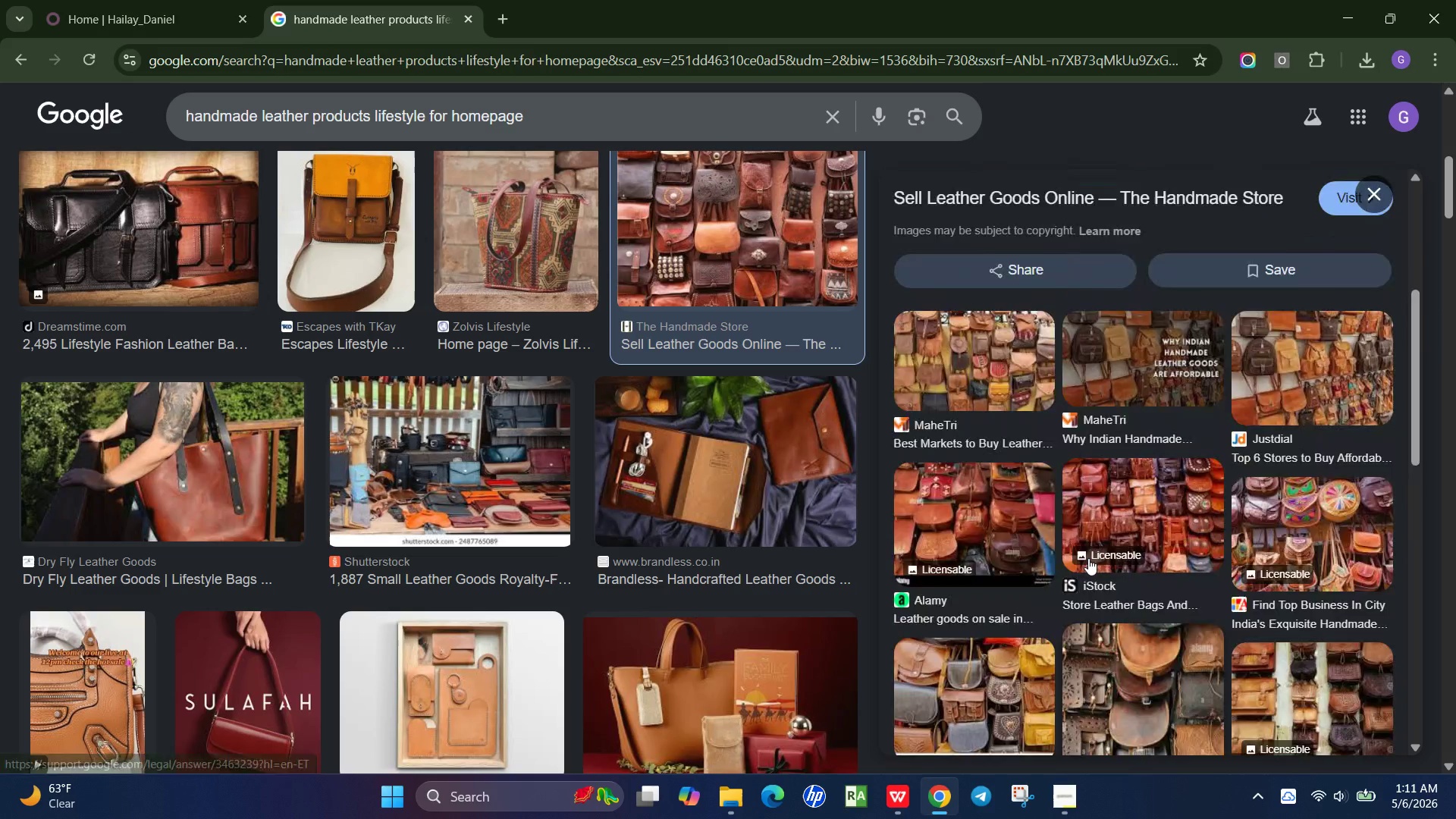 
scroll: coordinate [433, 441], scroll_direction: up, amount: 1.0
 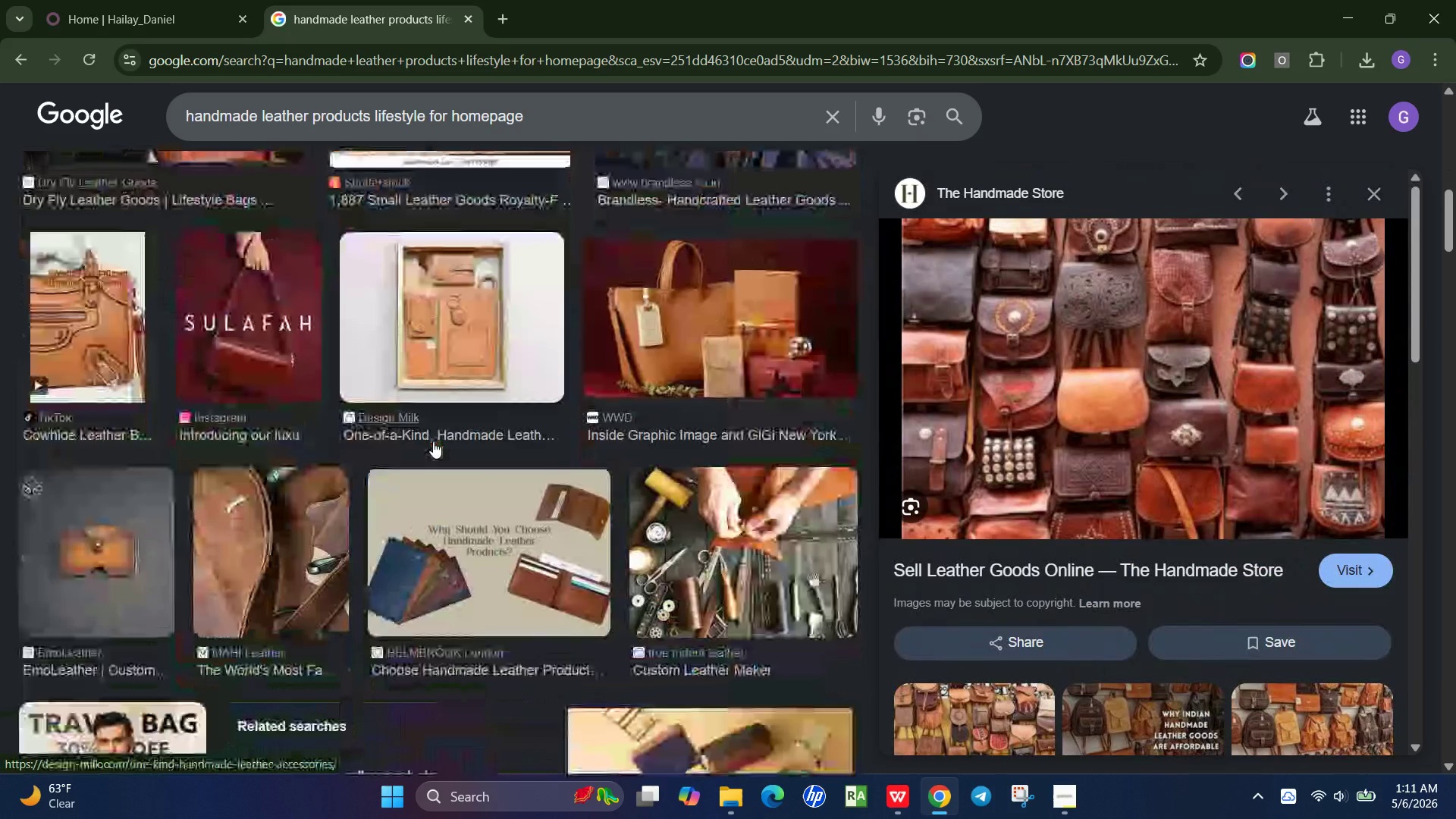 
scroll: coordinate [433, 441], scroll_direction: down, amount: 7.0
 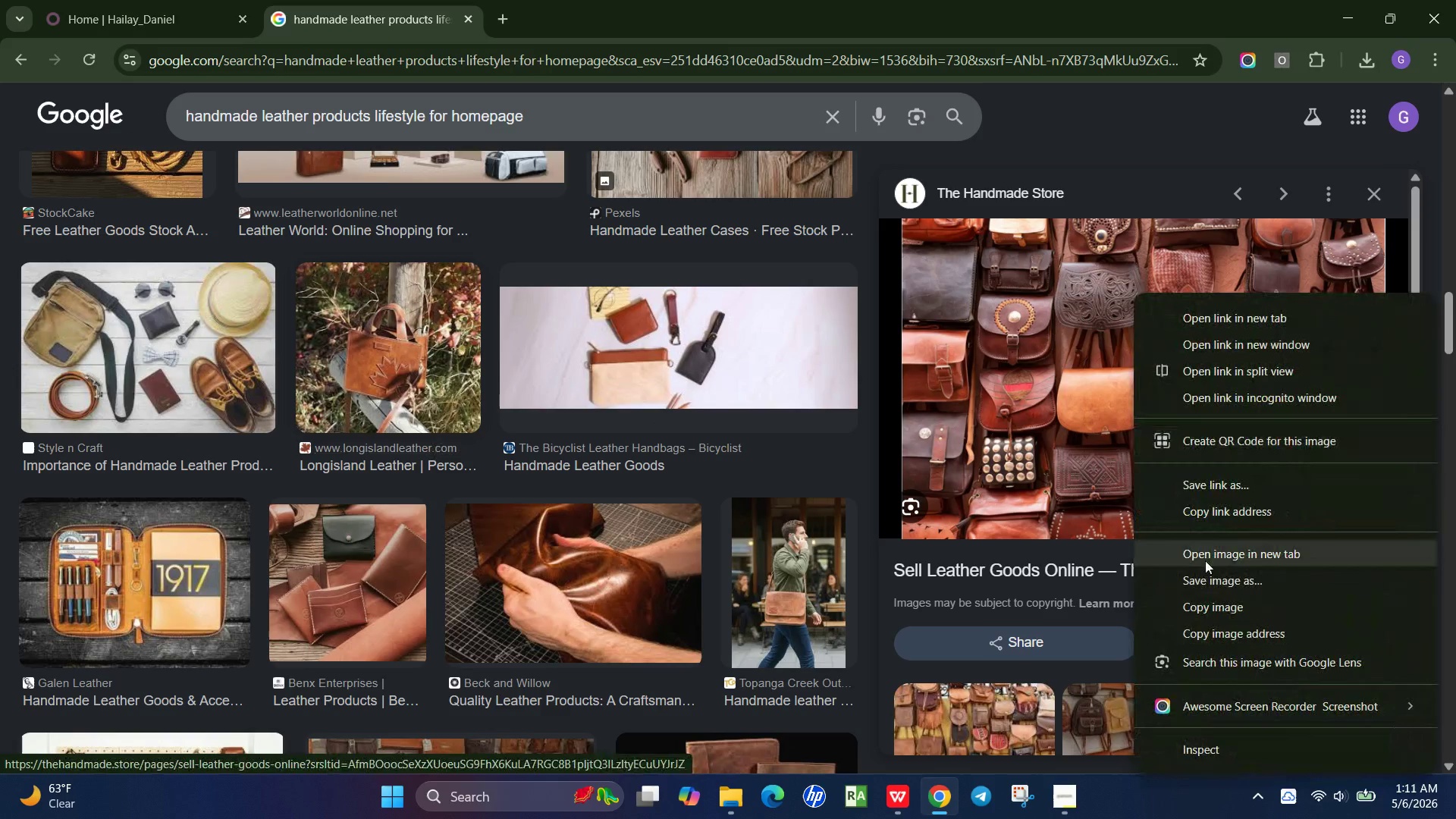 
left_click([1238, 581])
 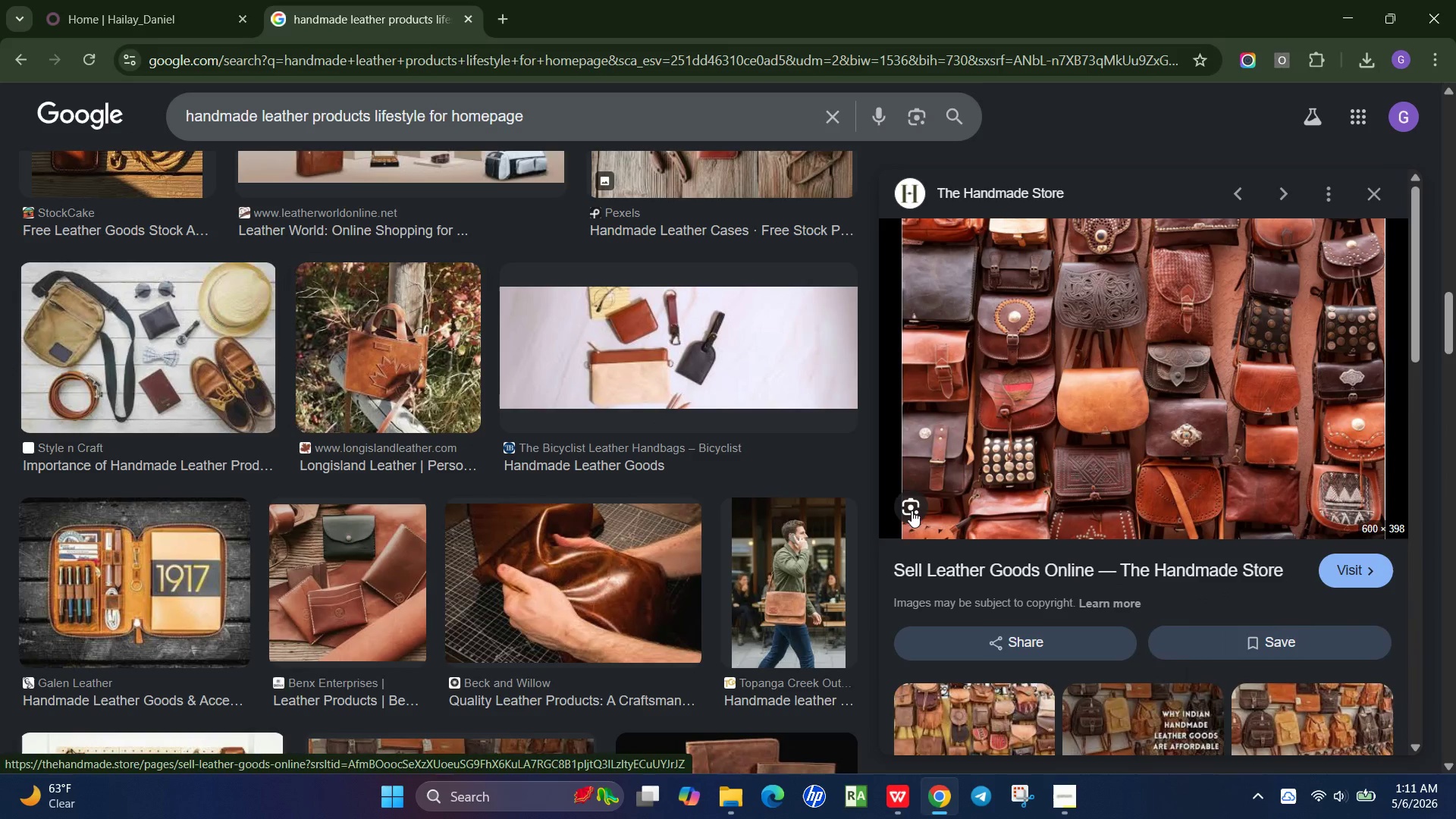 
mouse_move([838, 546])
 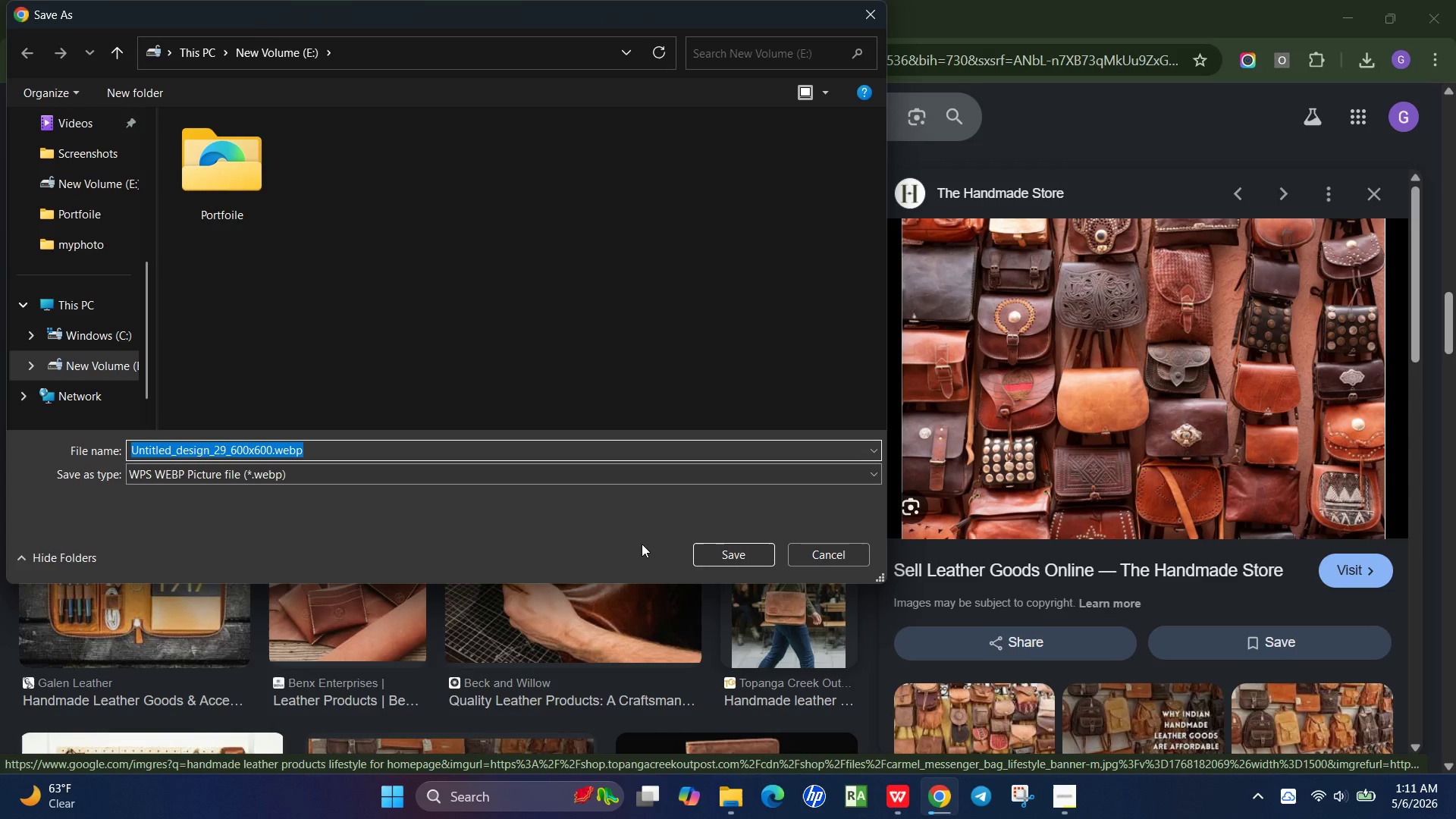 
type(imagebg)
 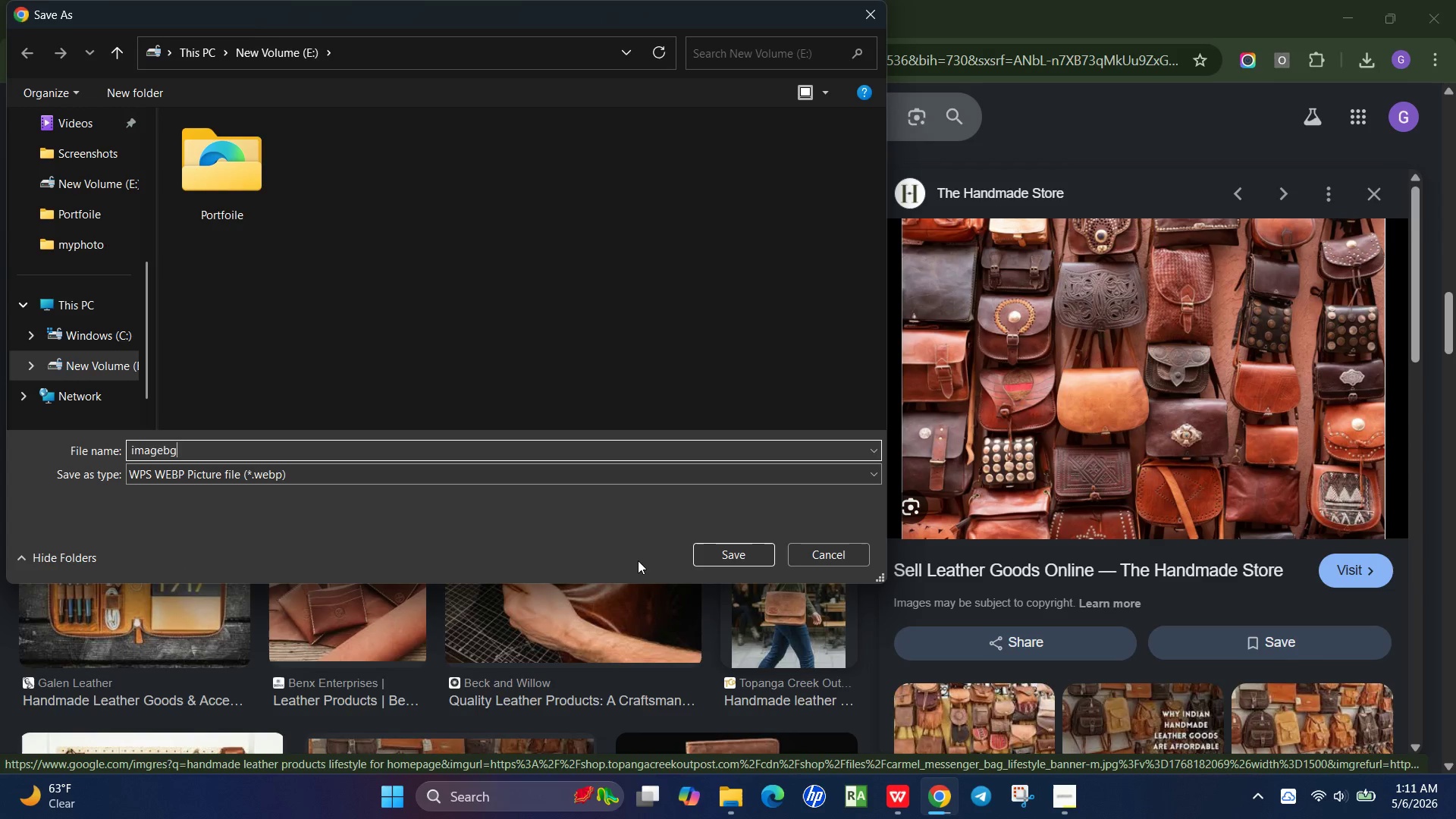 
type(jp,e)
key(Backspace)
key(Backspace)
key(Backspace)
key(Backspace)
type(.jpg)
 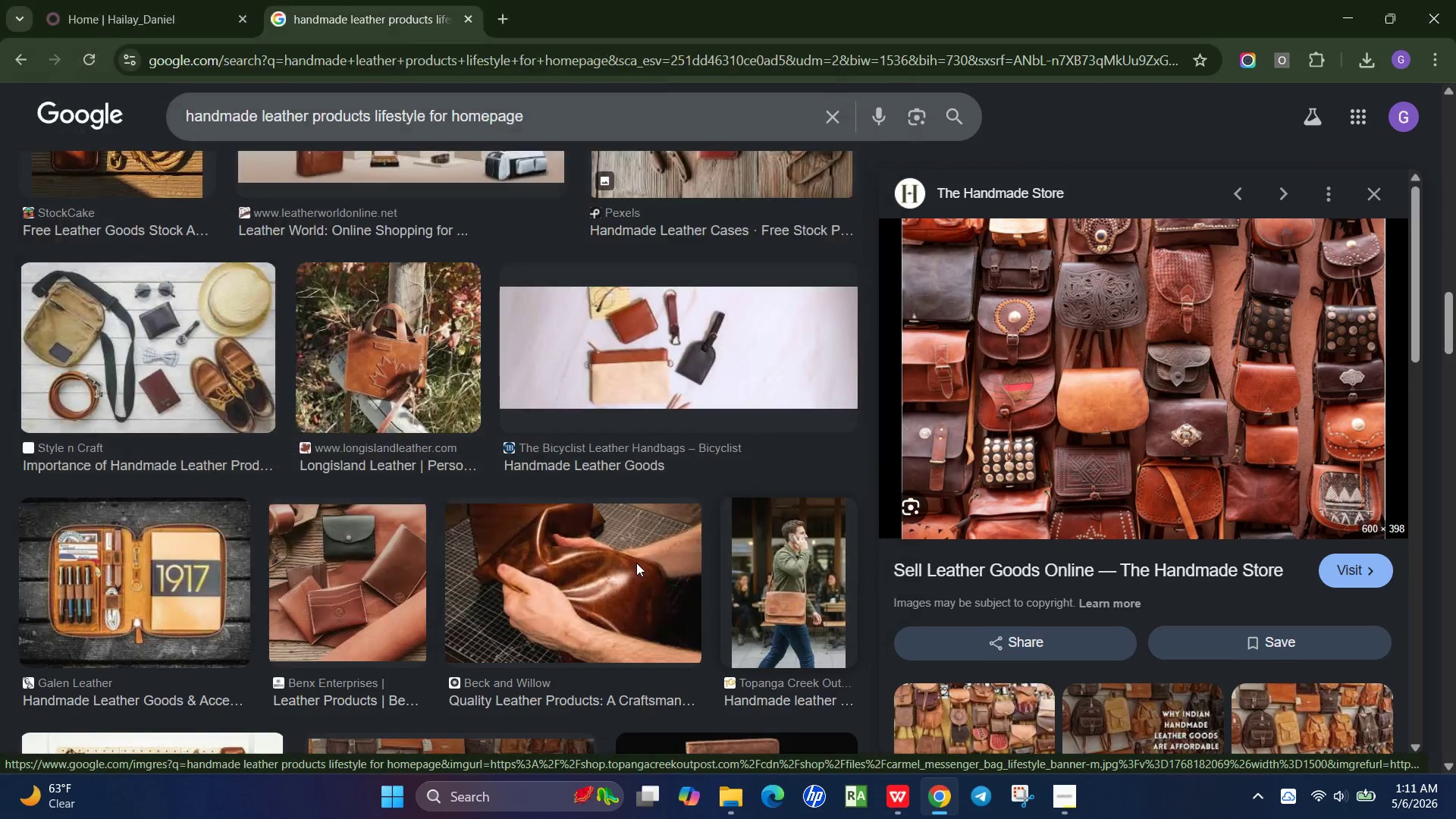 
key(Enter)
 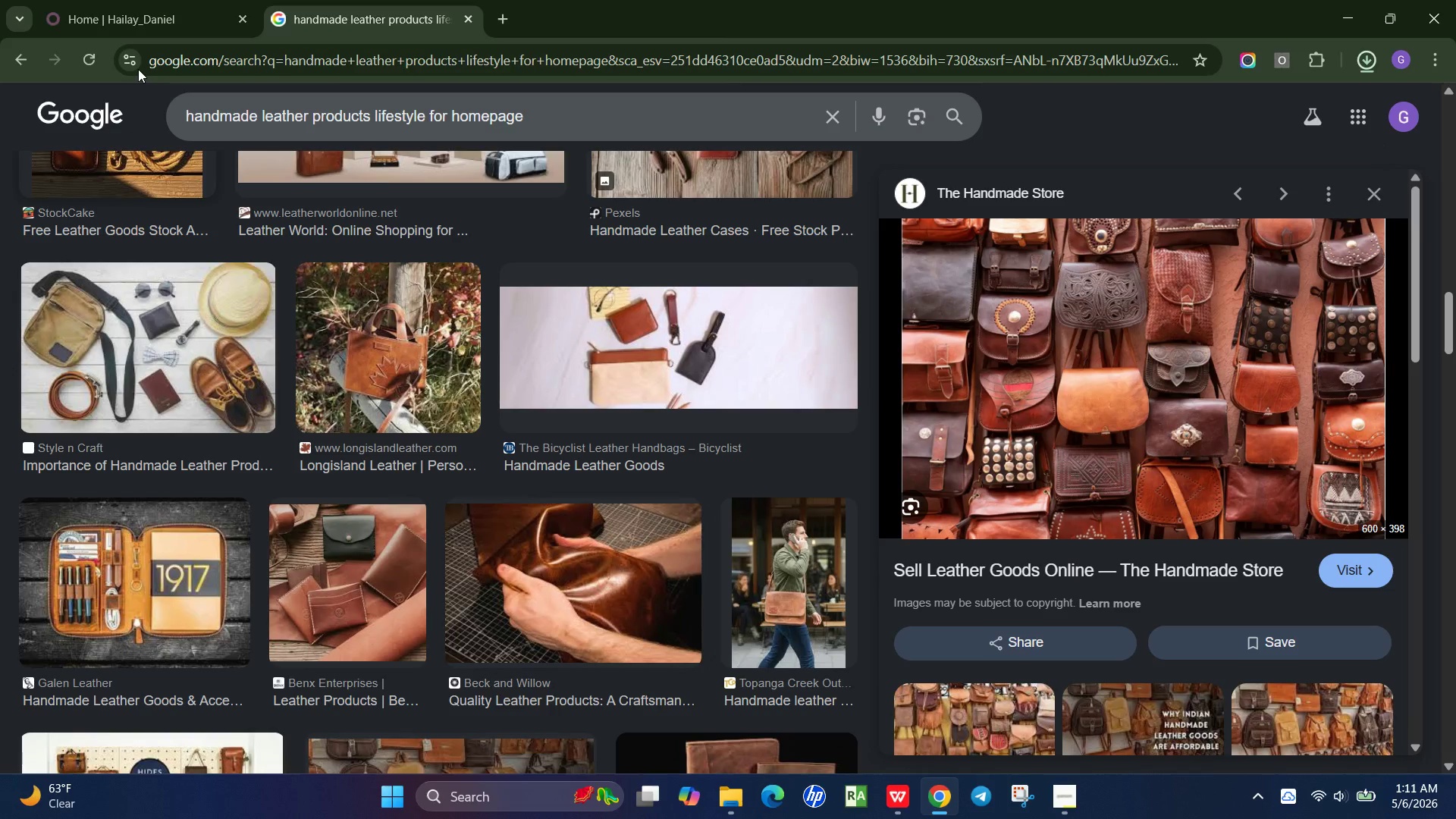 
left_click([174, 0])
 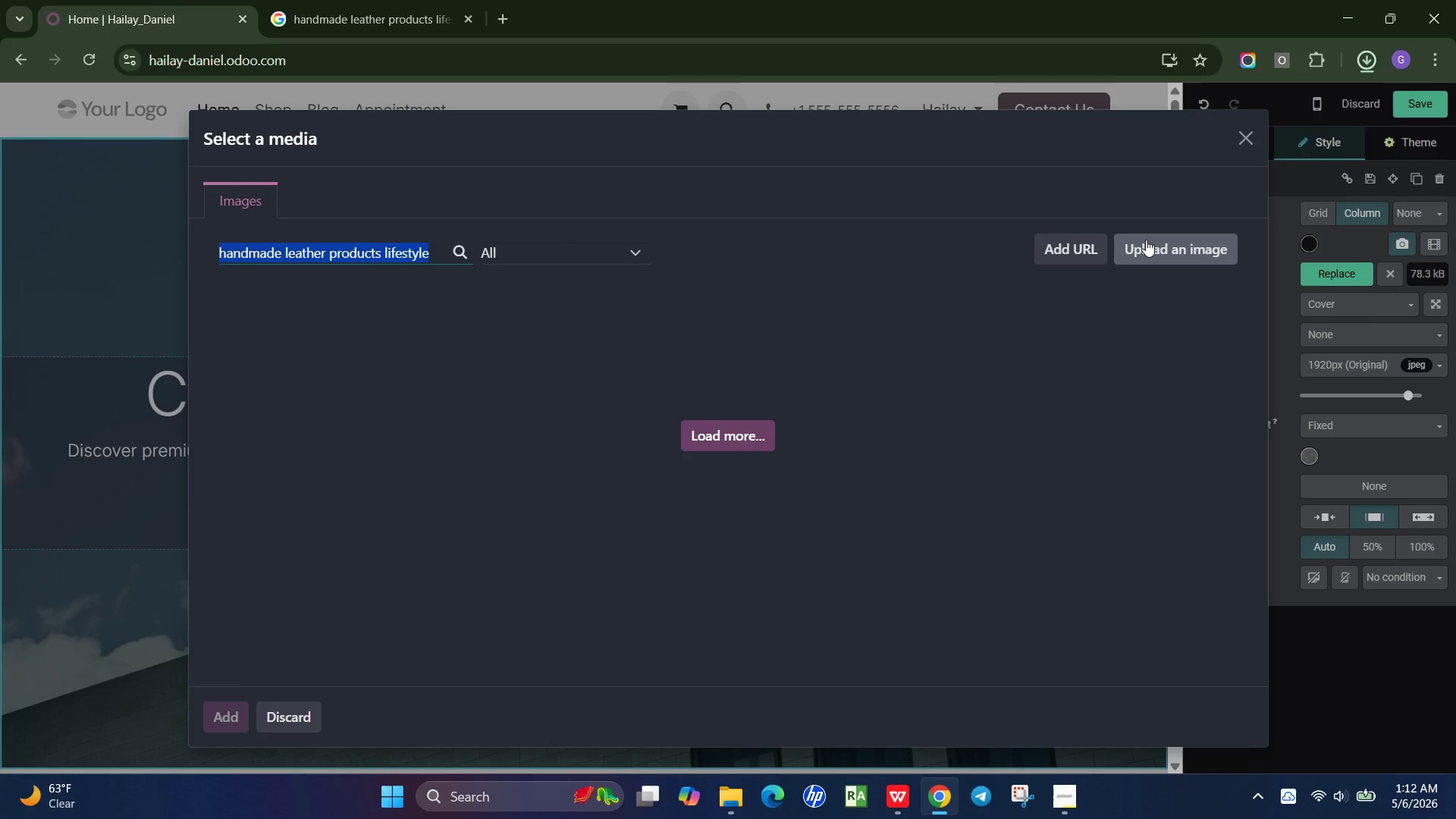 
left_click([1146, 240])
 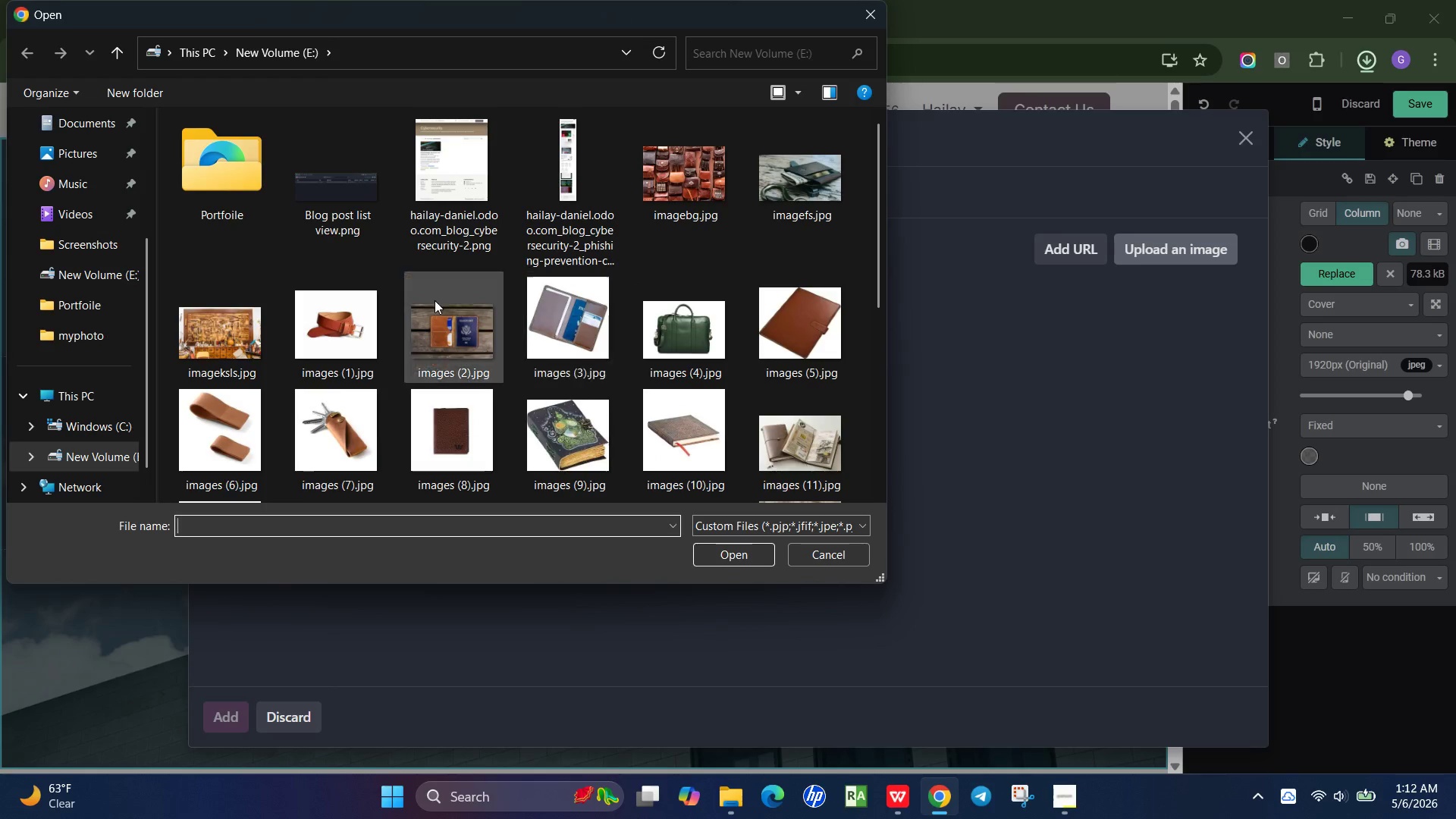 
scroll: coordinate [479, 306], scroll_direction: down, amount: 1.0
 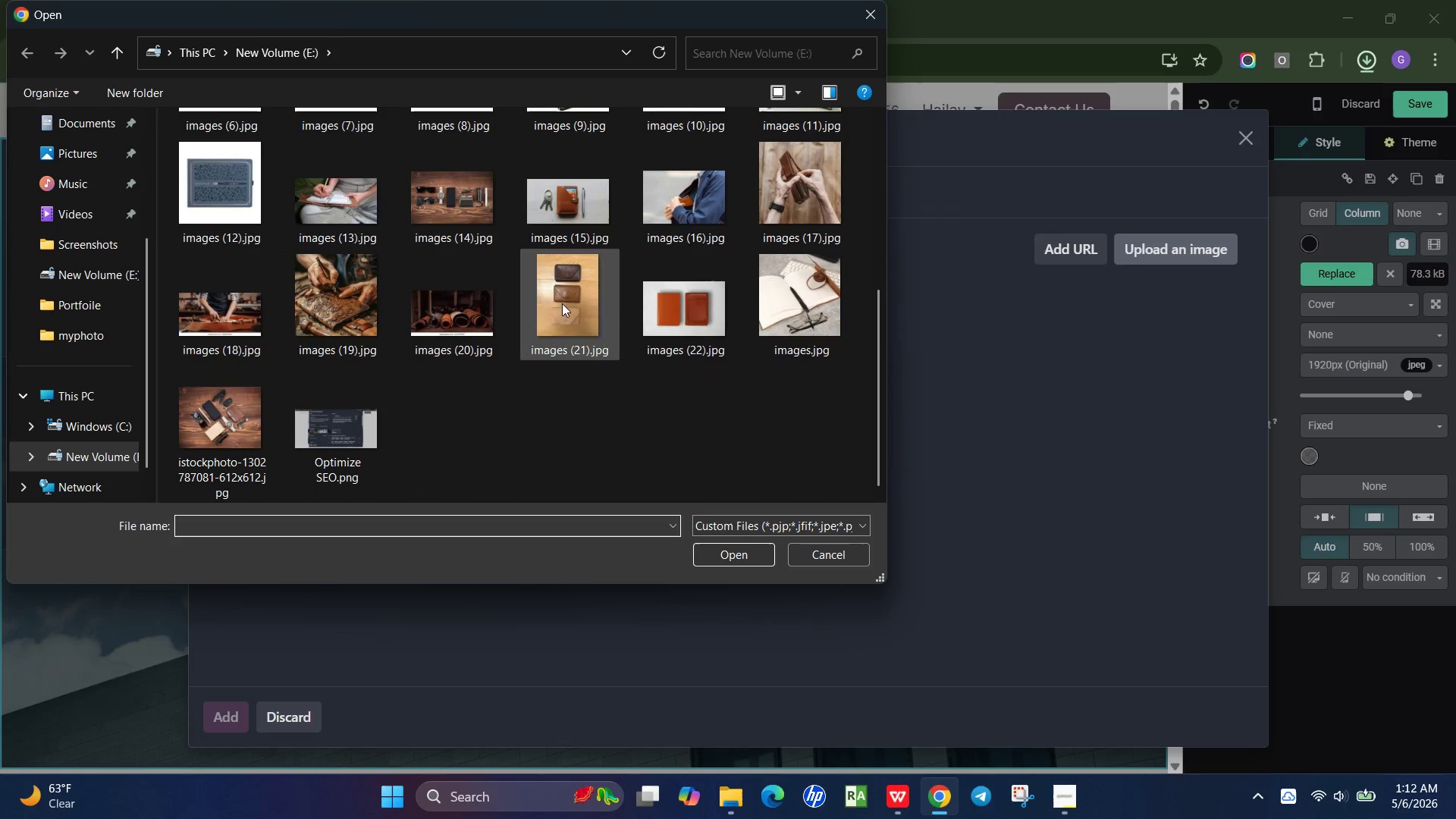 
scroll: coordinate [661, 314], scroll_direction: up, amount: 1.0
 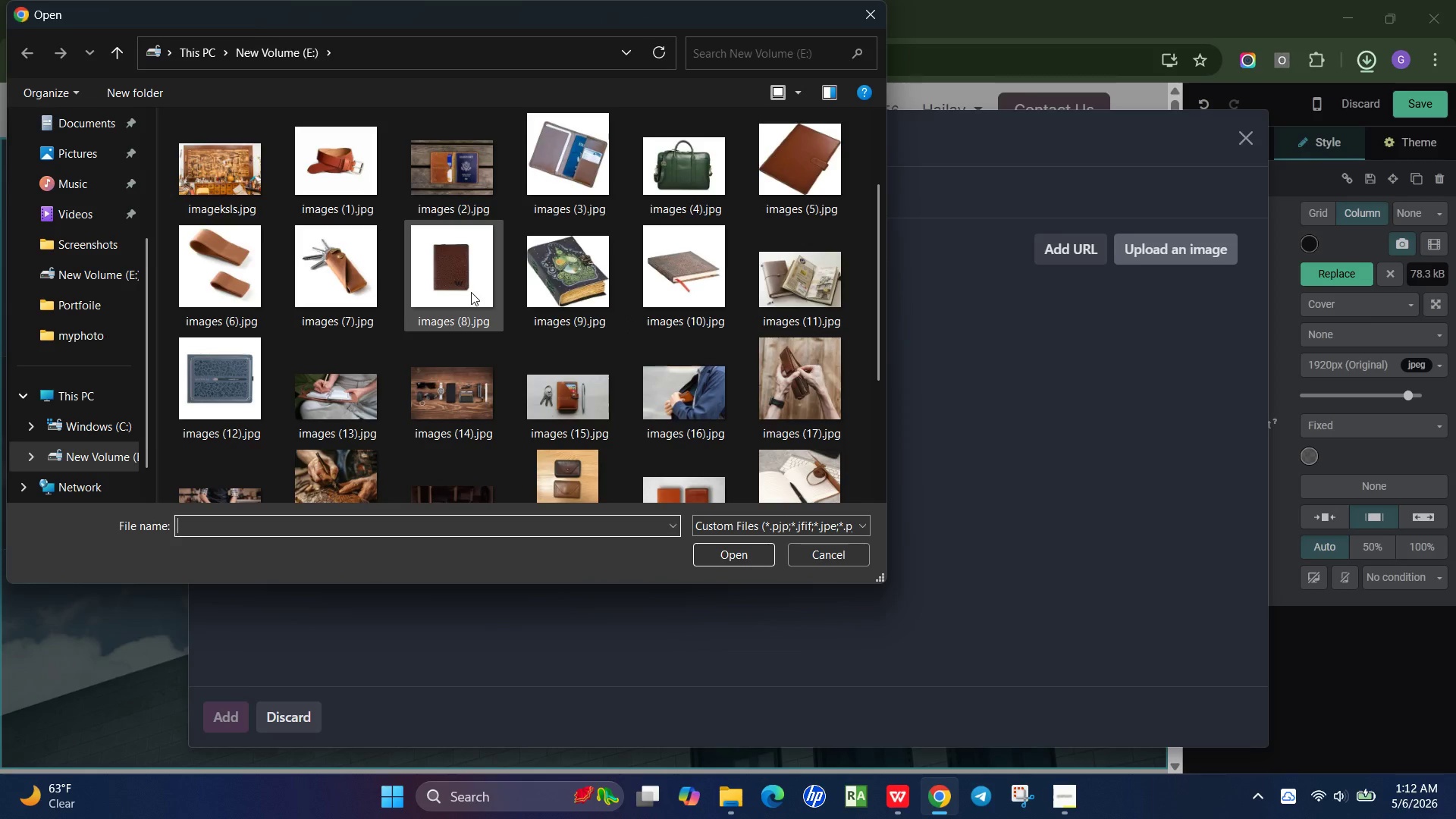 
scroll: coordinate [471, 292], scroll_direction: down, amount: 2.0
 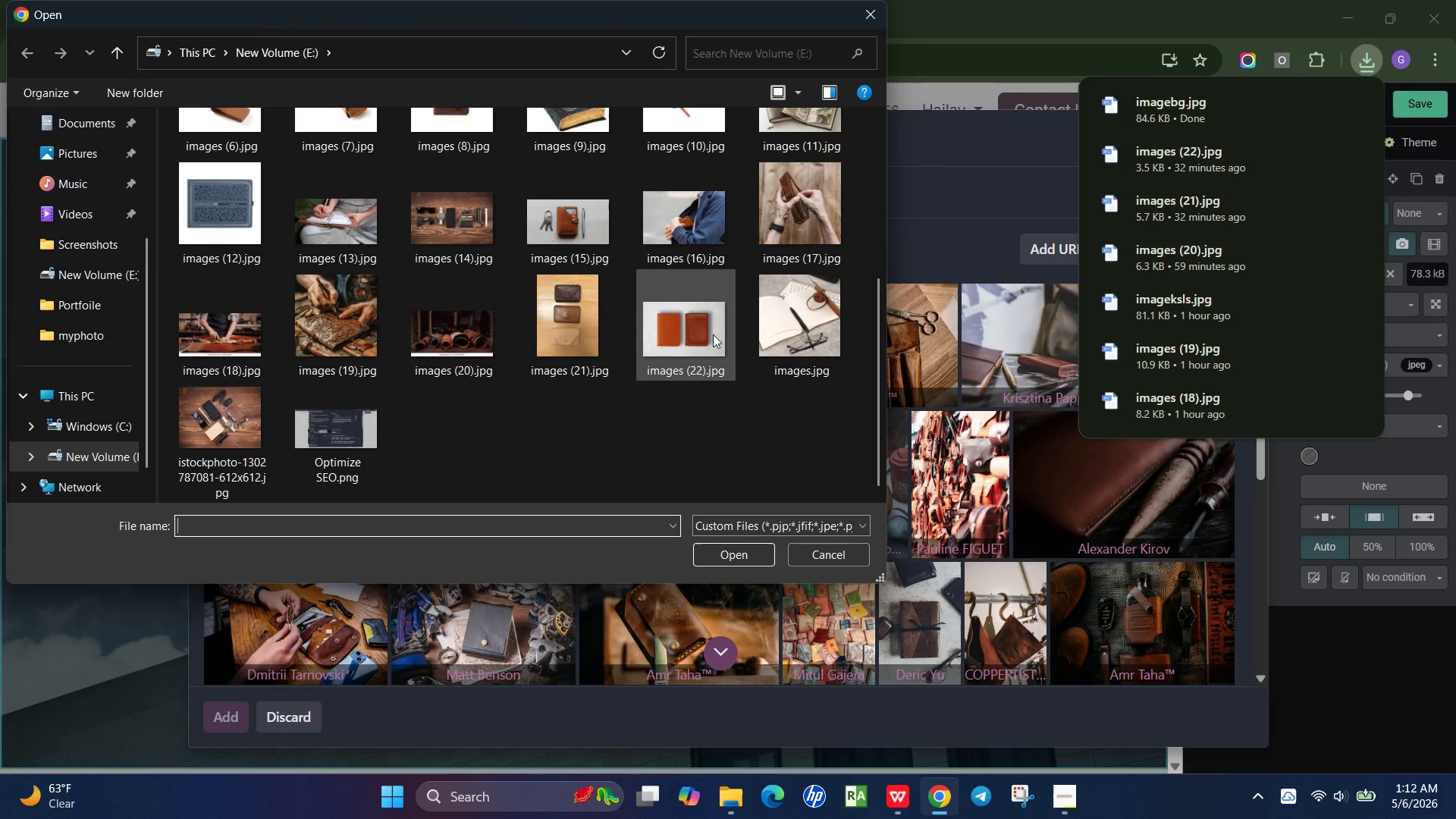 
scroll: coordinate [715, 335], scroll_direction: up, amount: 2.0
 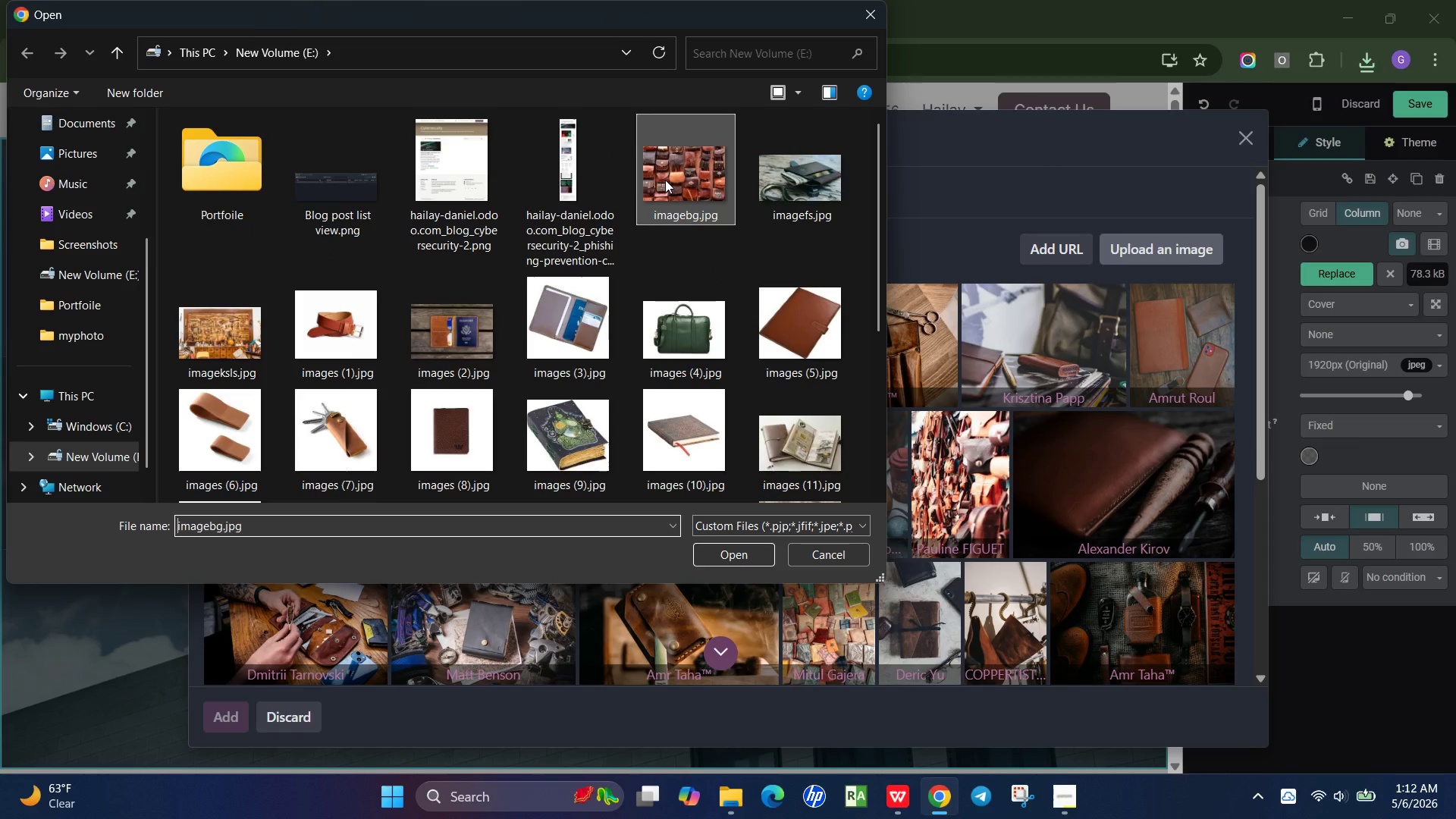 
double_click([665, 180])
 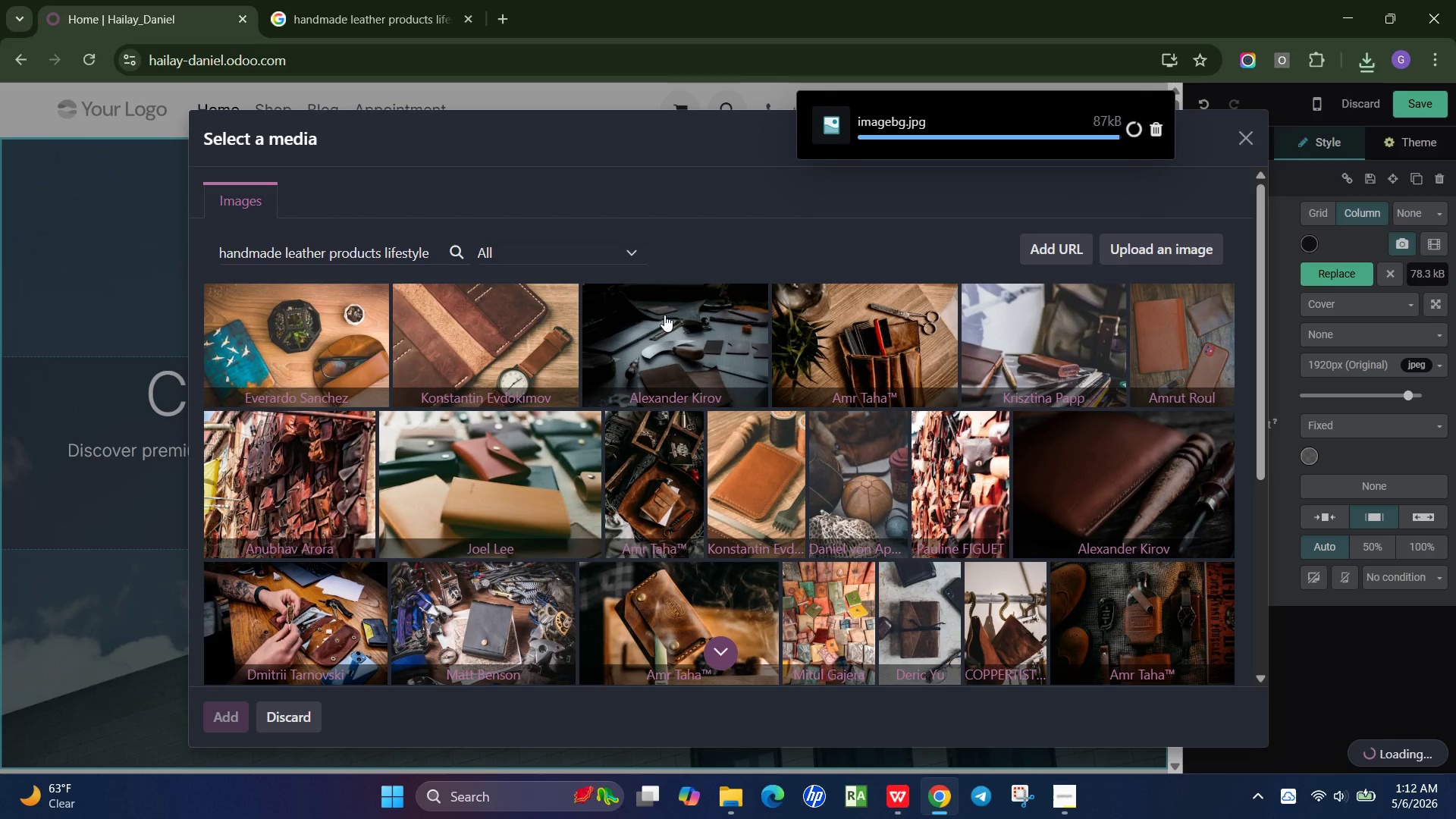 
wait(11.38)
 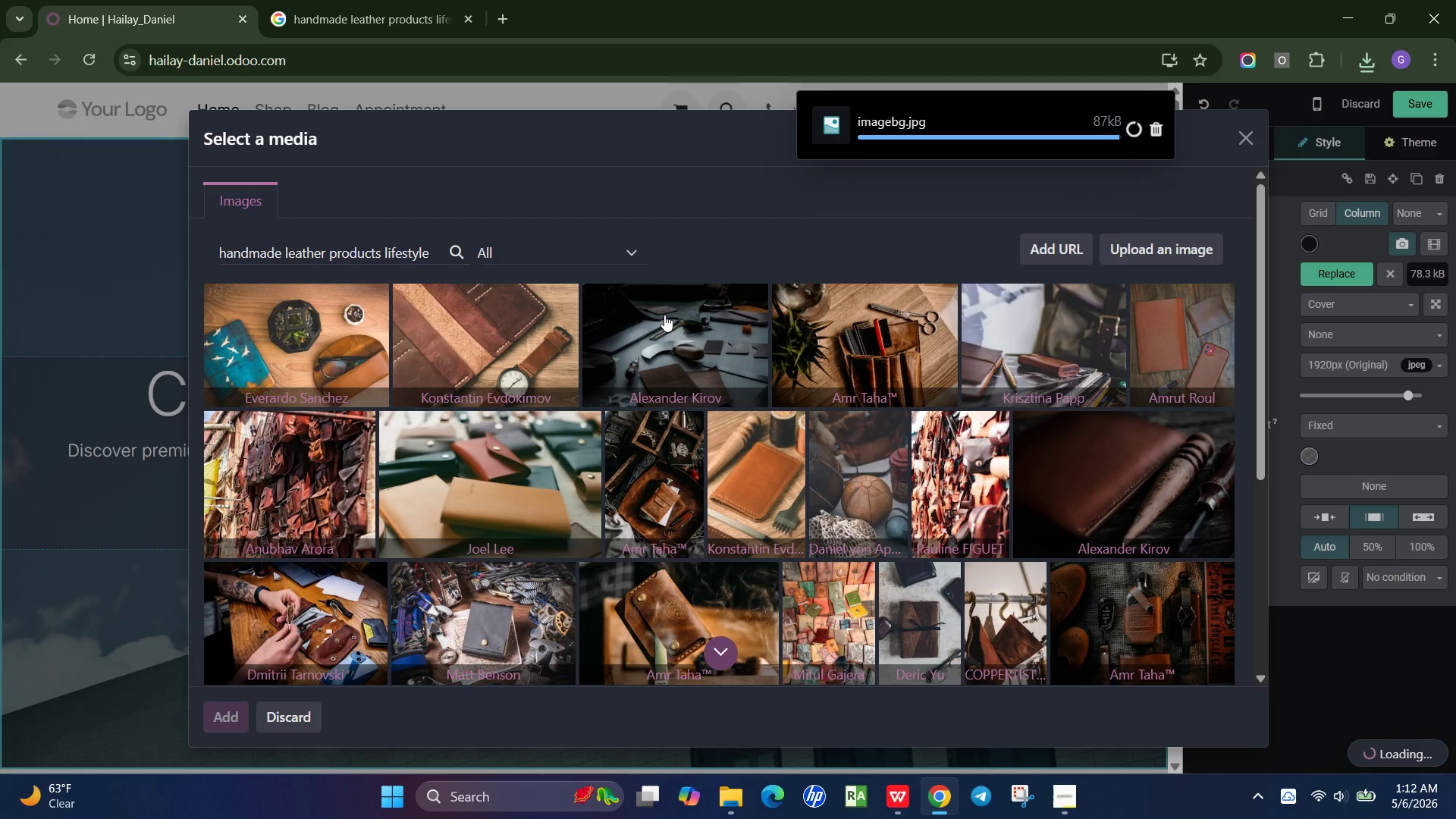 
left_click([1314, 793])
 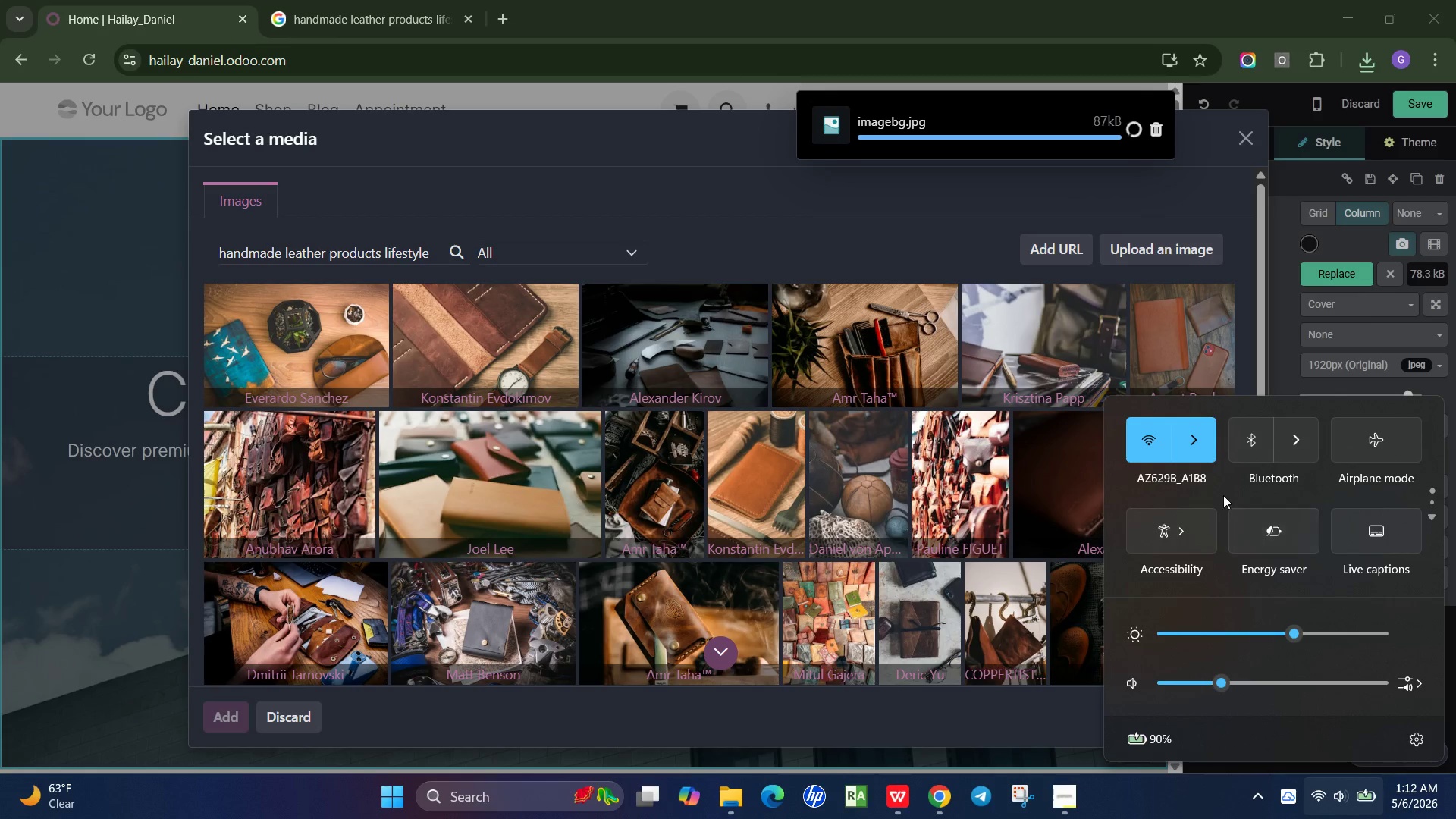 
left_click([1204, 447])
 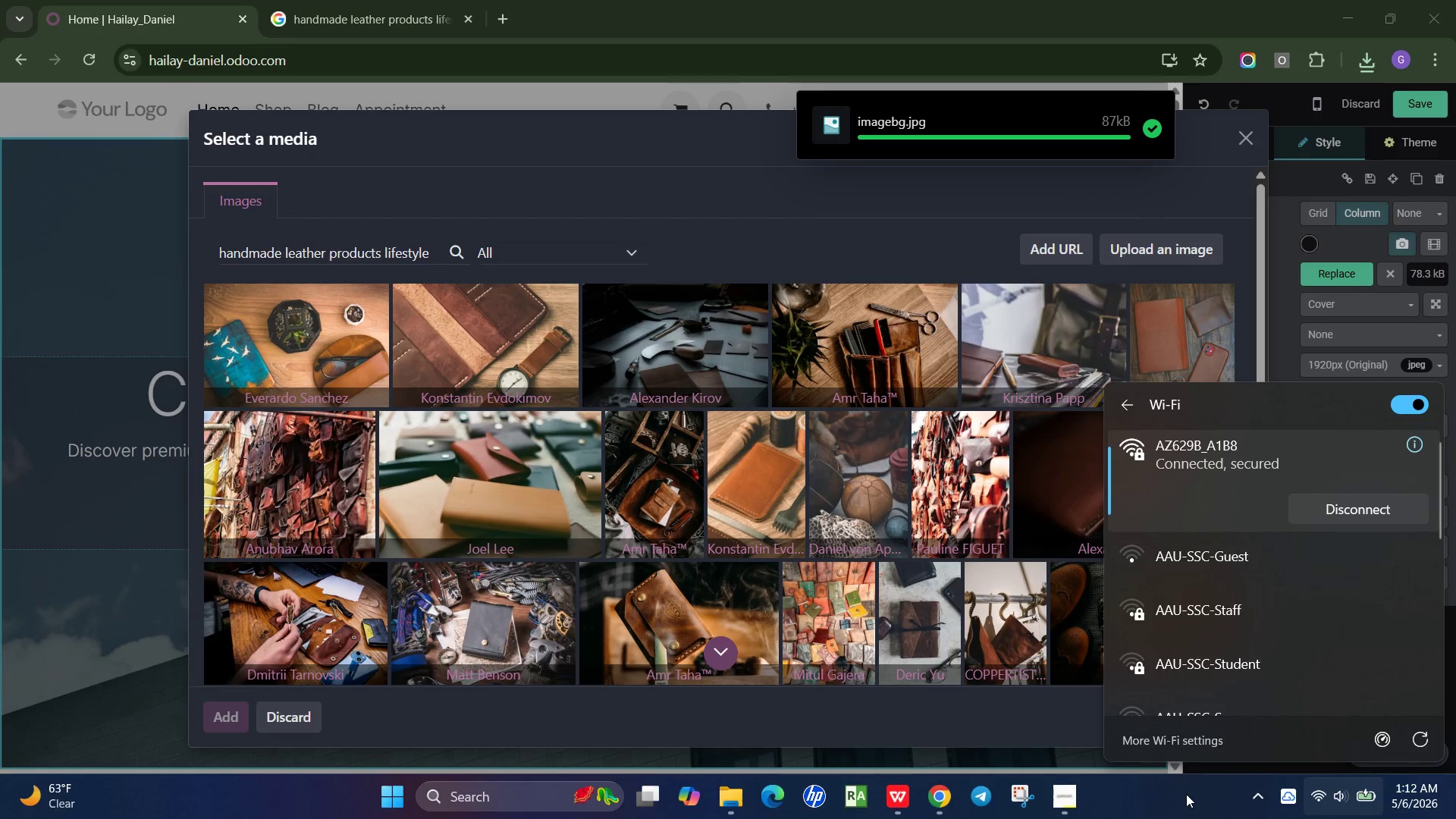 
wait(5.83)
 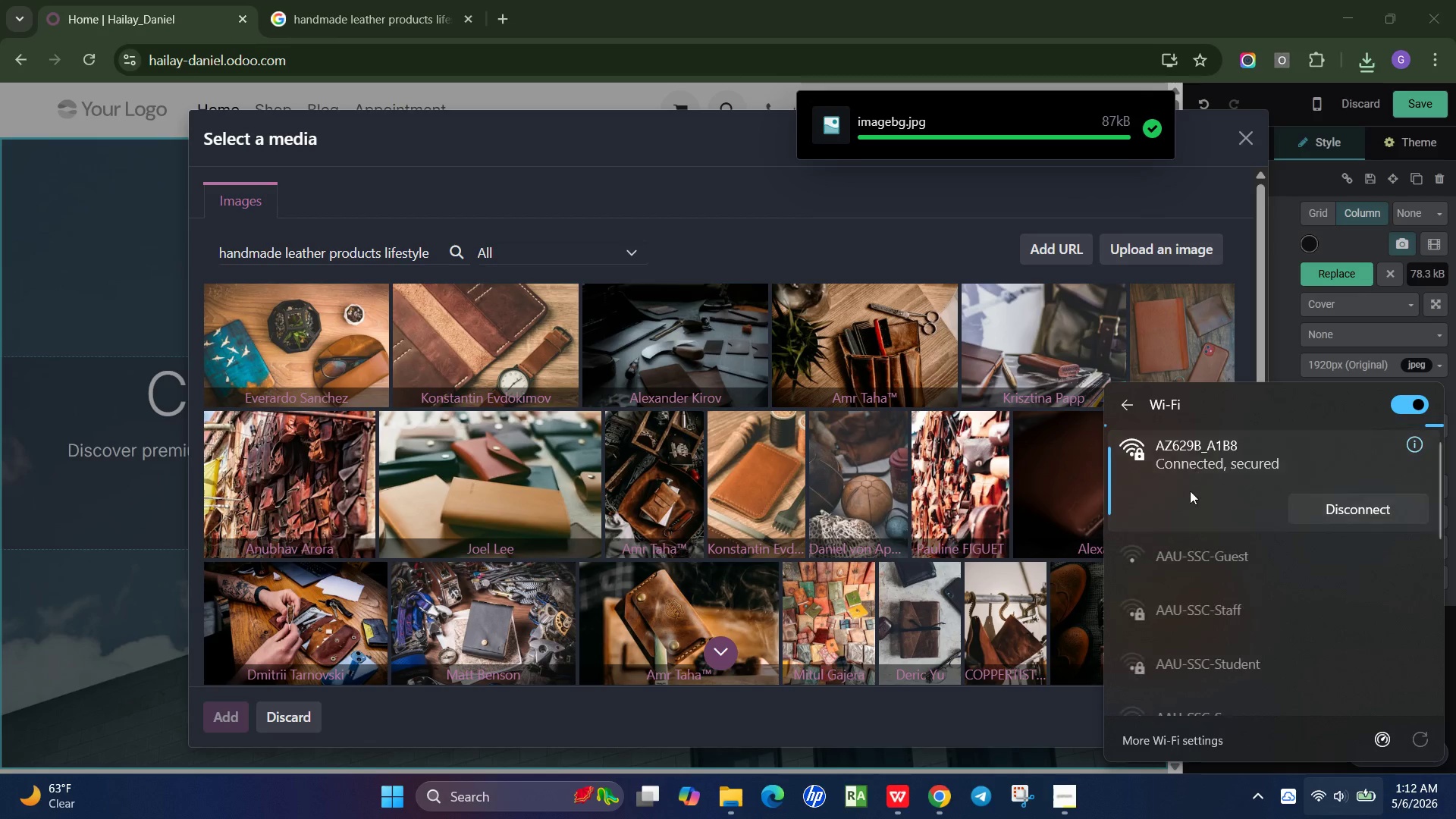 
left_click([1186, 797])
 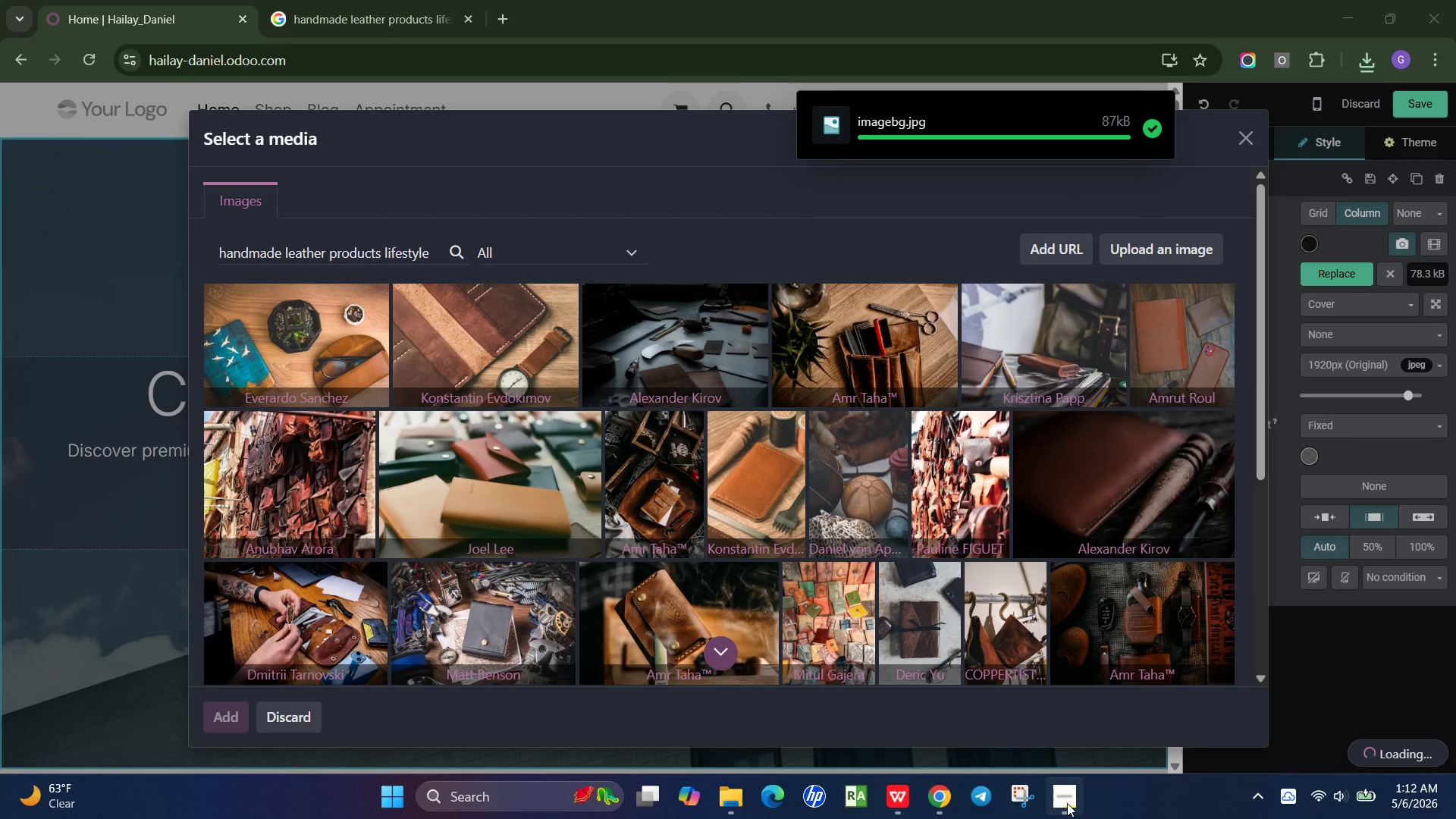 
left_click([1067, 803])